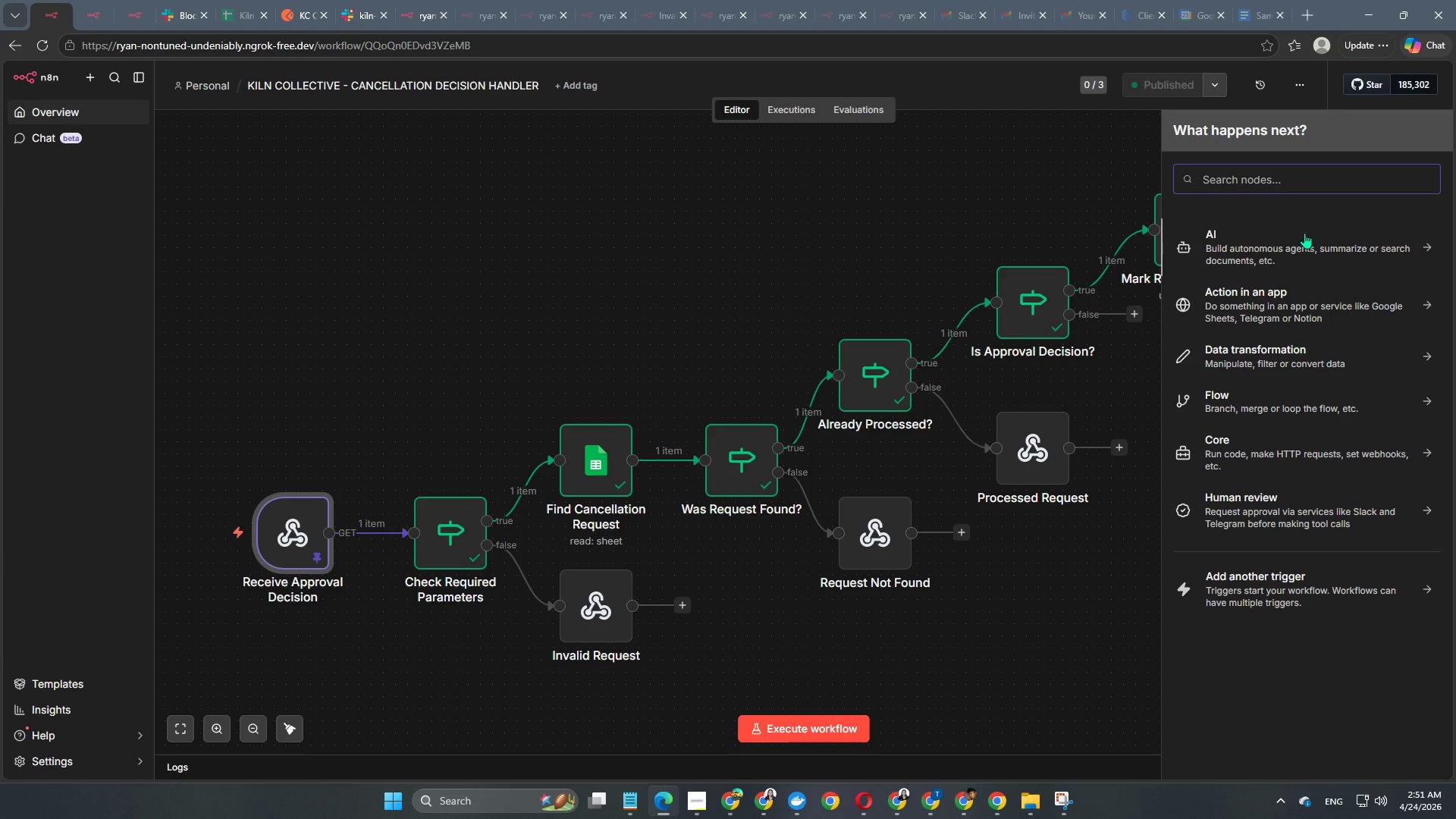 
wait(8.91)
 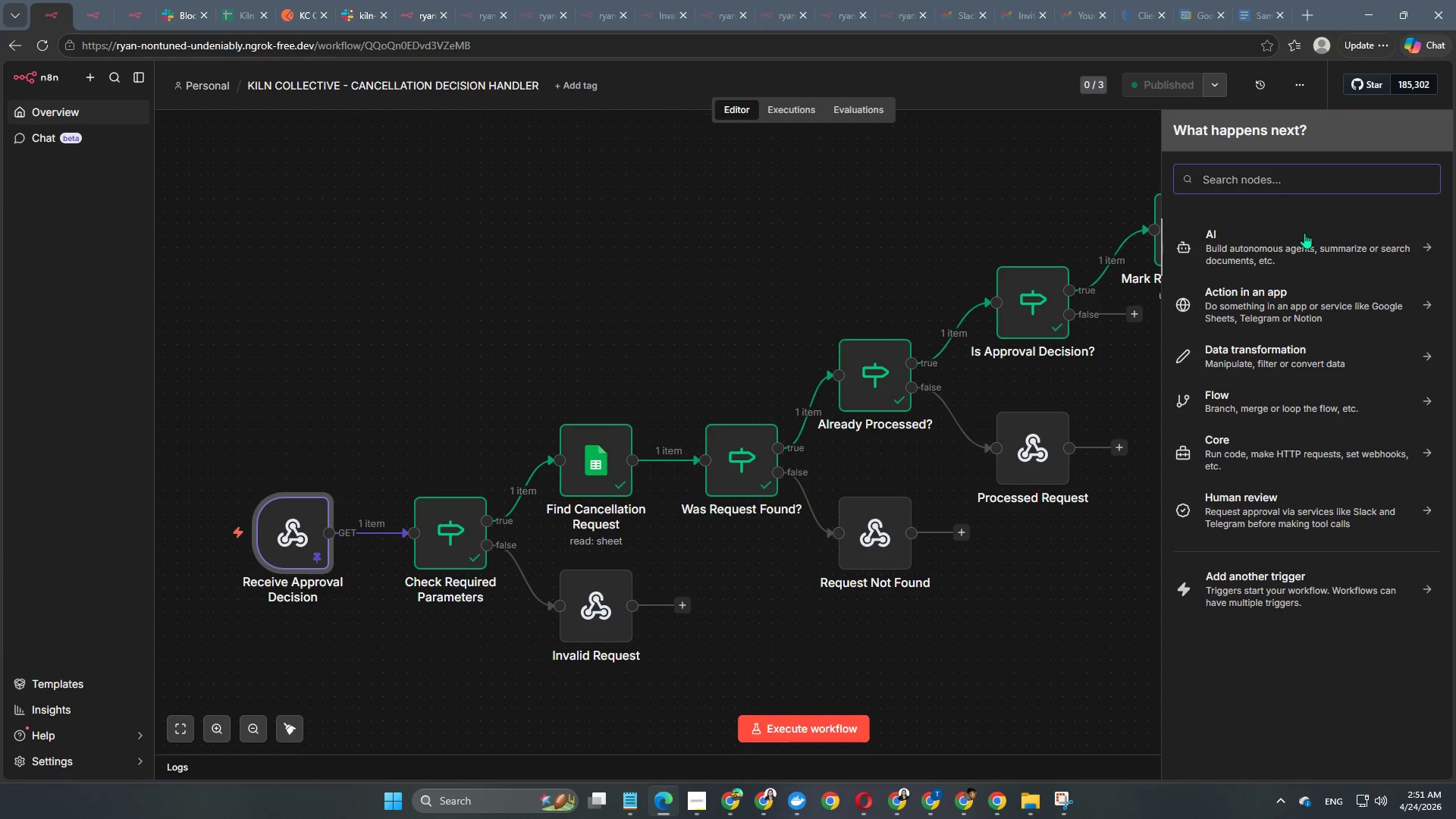 
left_click([220, 0])
 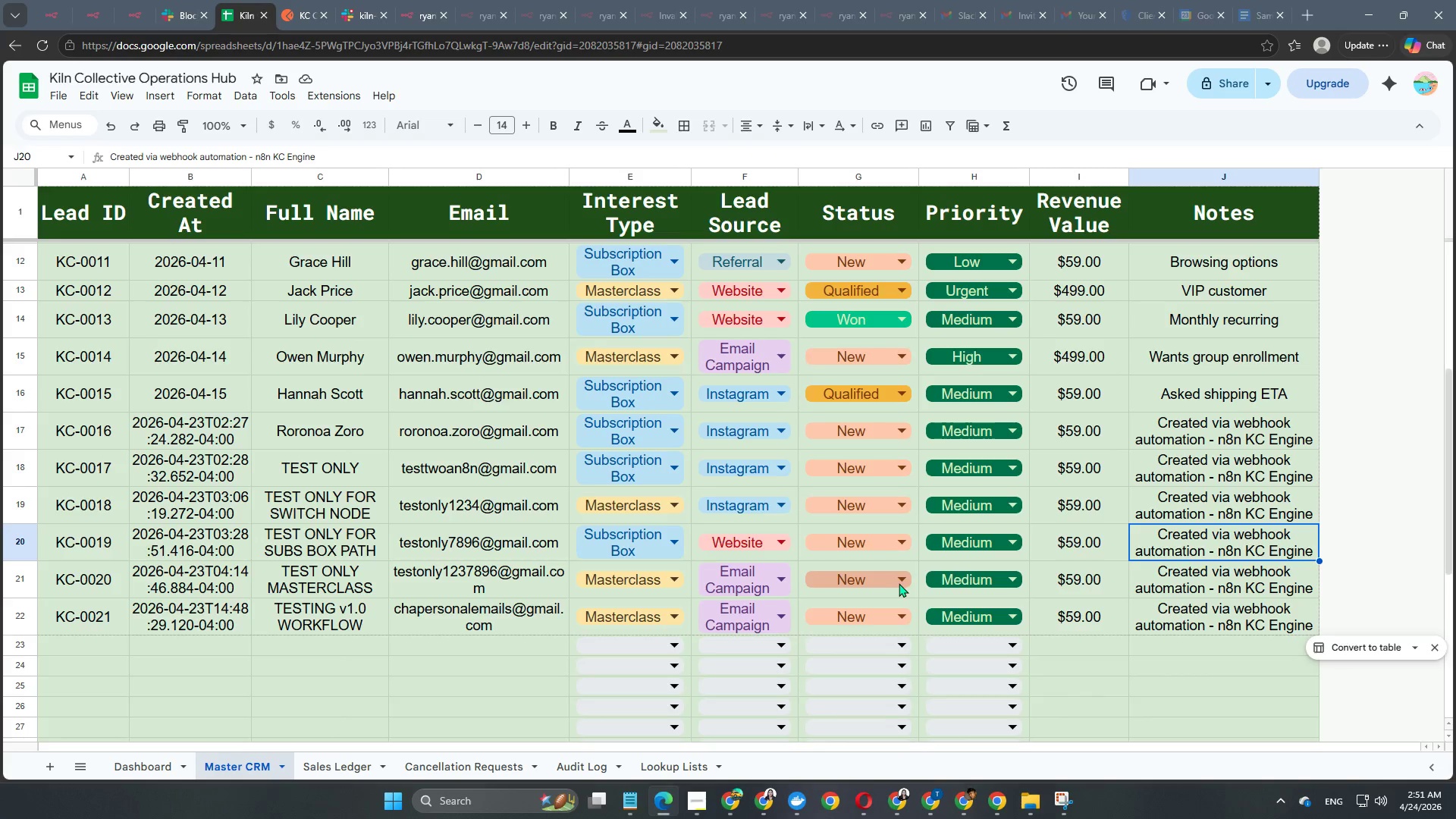 
left_click([873, 614])
 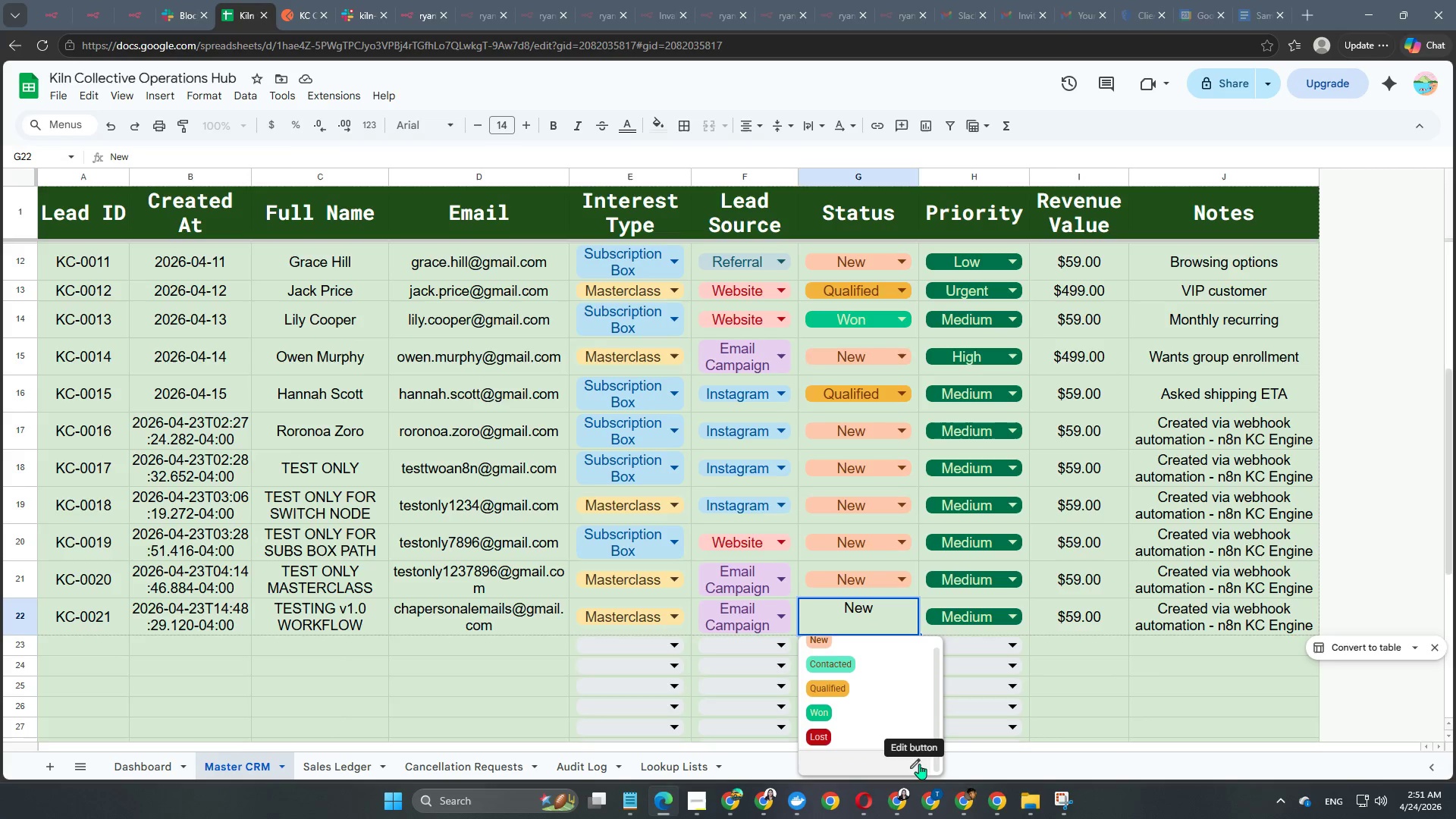 
left_click([918, 762])
 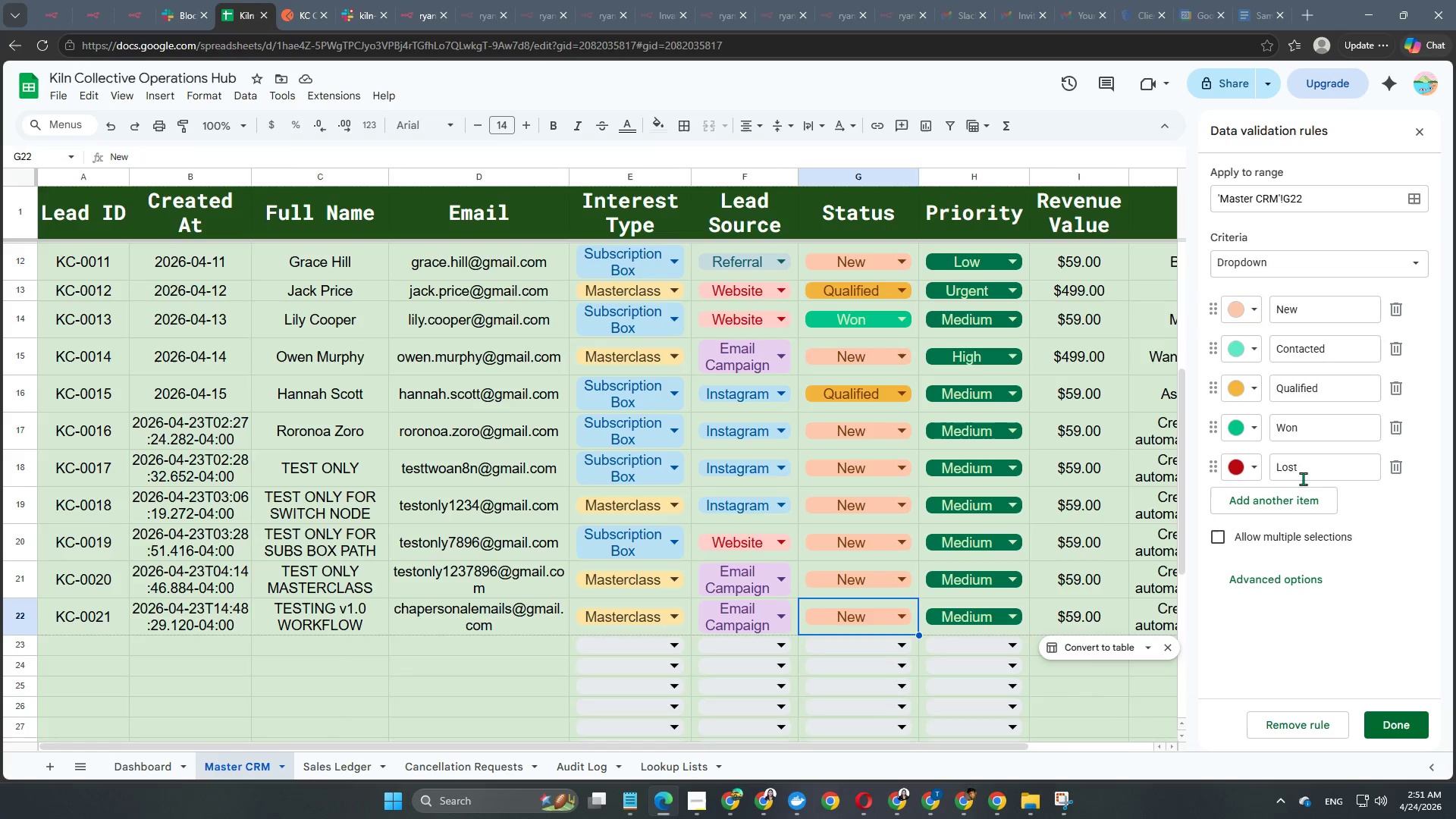 
left_click([1293, 508])
 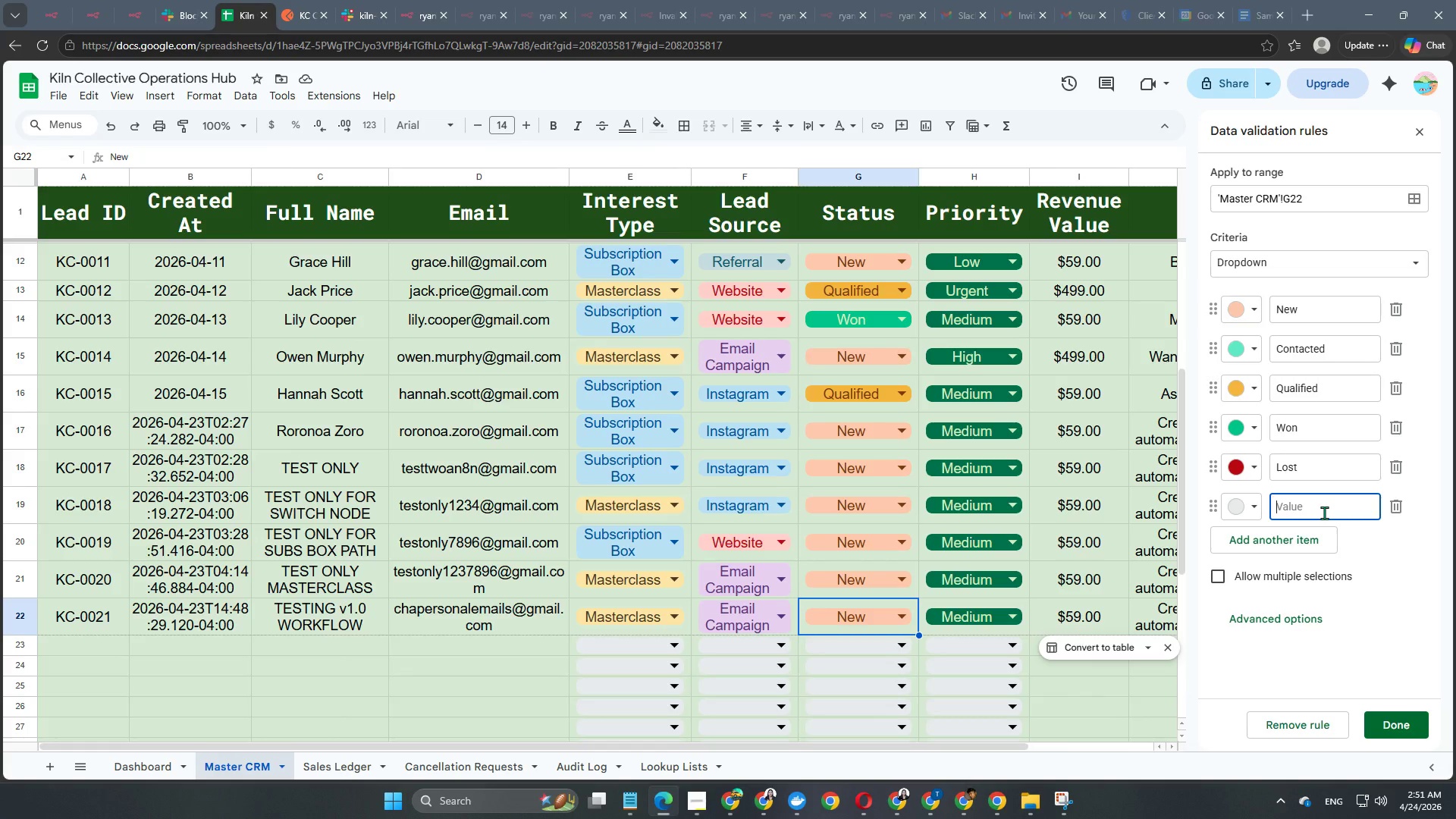 
type(C)
key(Backspace)
type(cANCELLED)
key(NumpadEnter)
 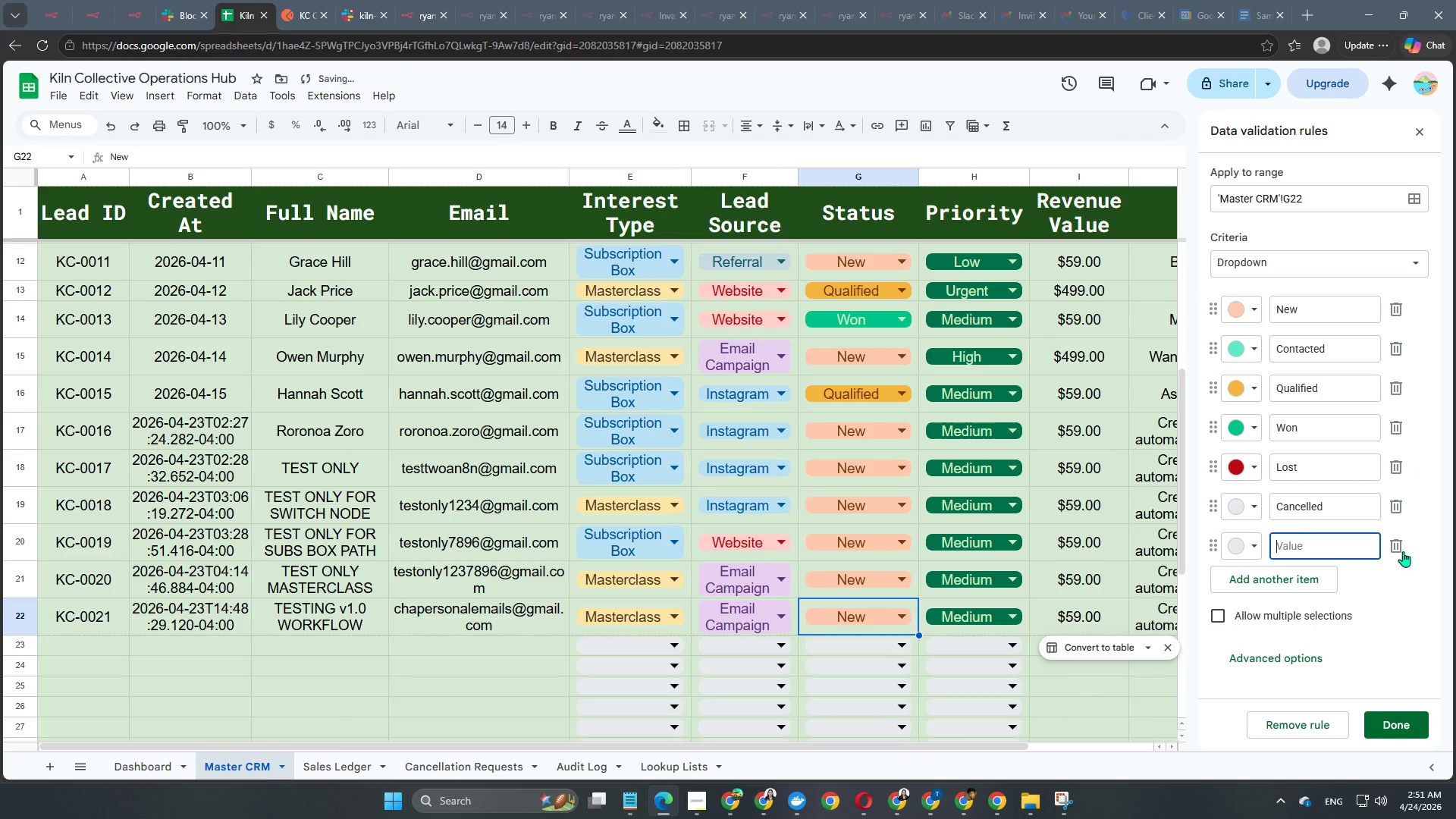 
left_click([1393, 552])
 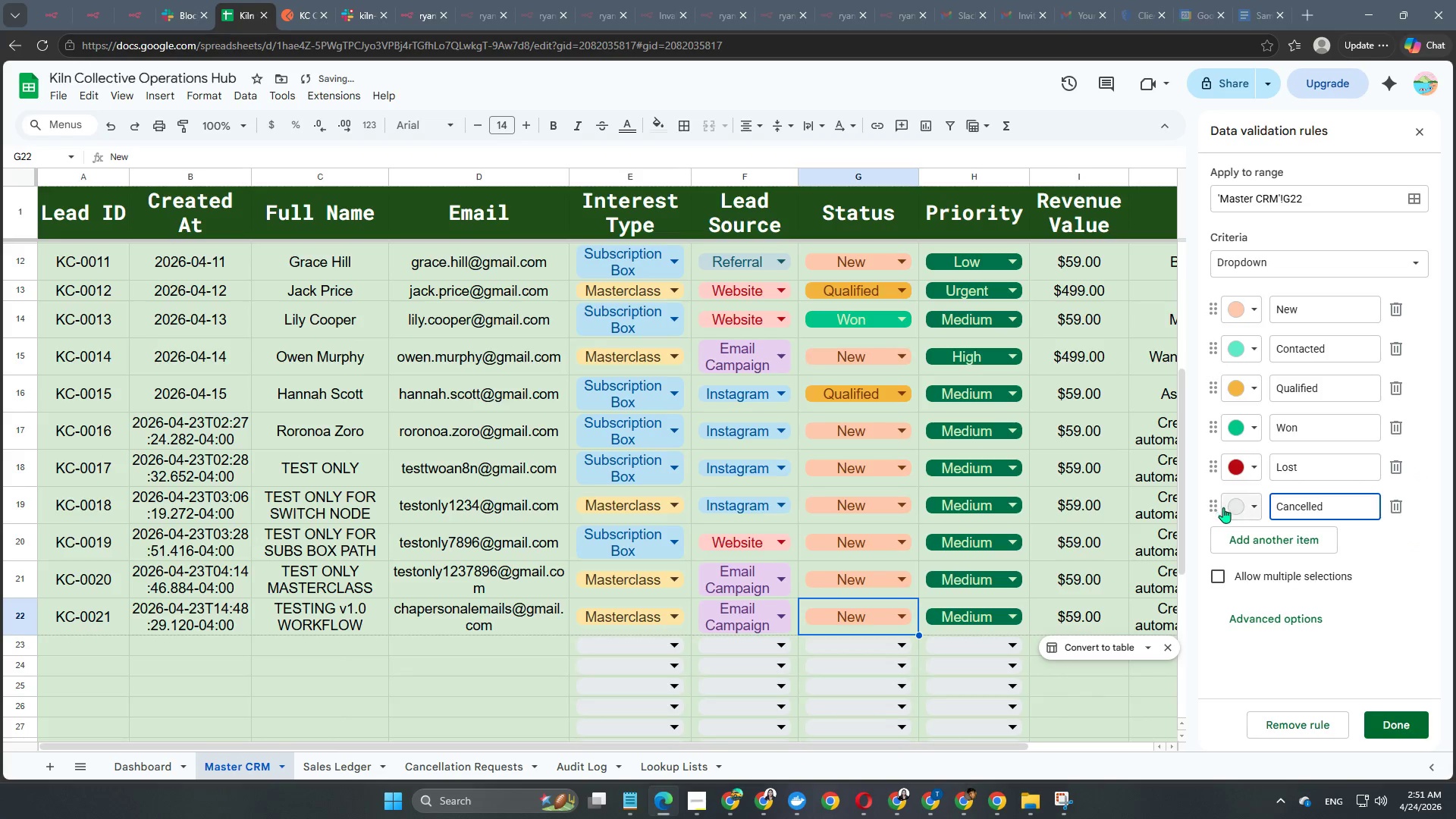 
left_click([1227, 510])
 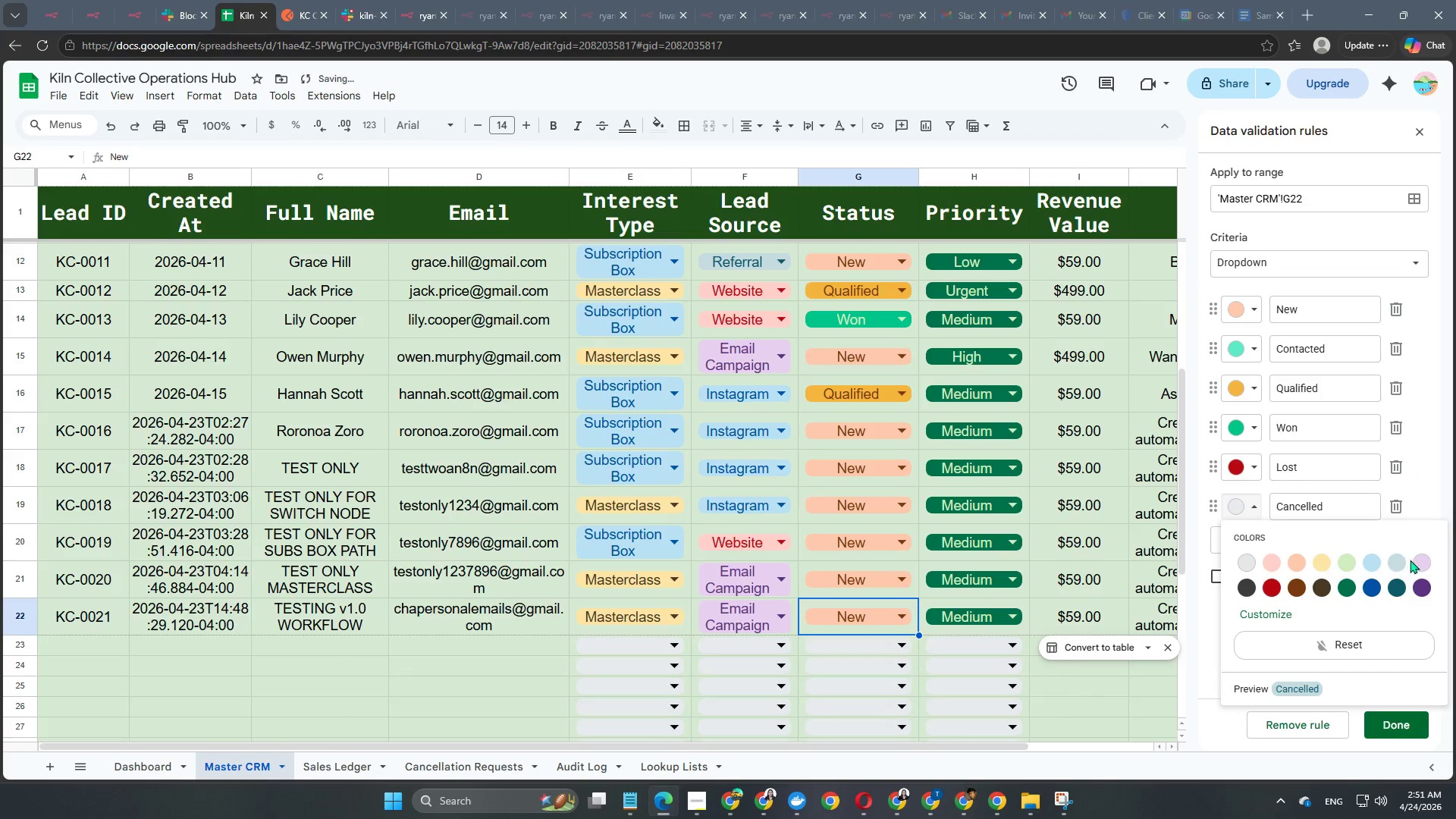 
left_click([1425, 563])
 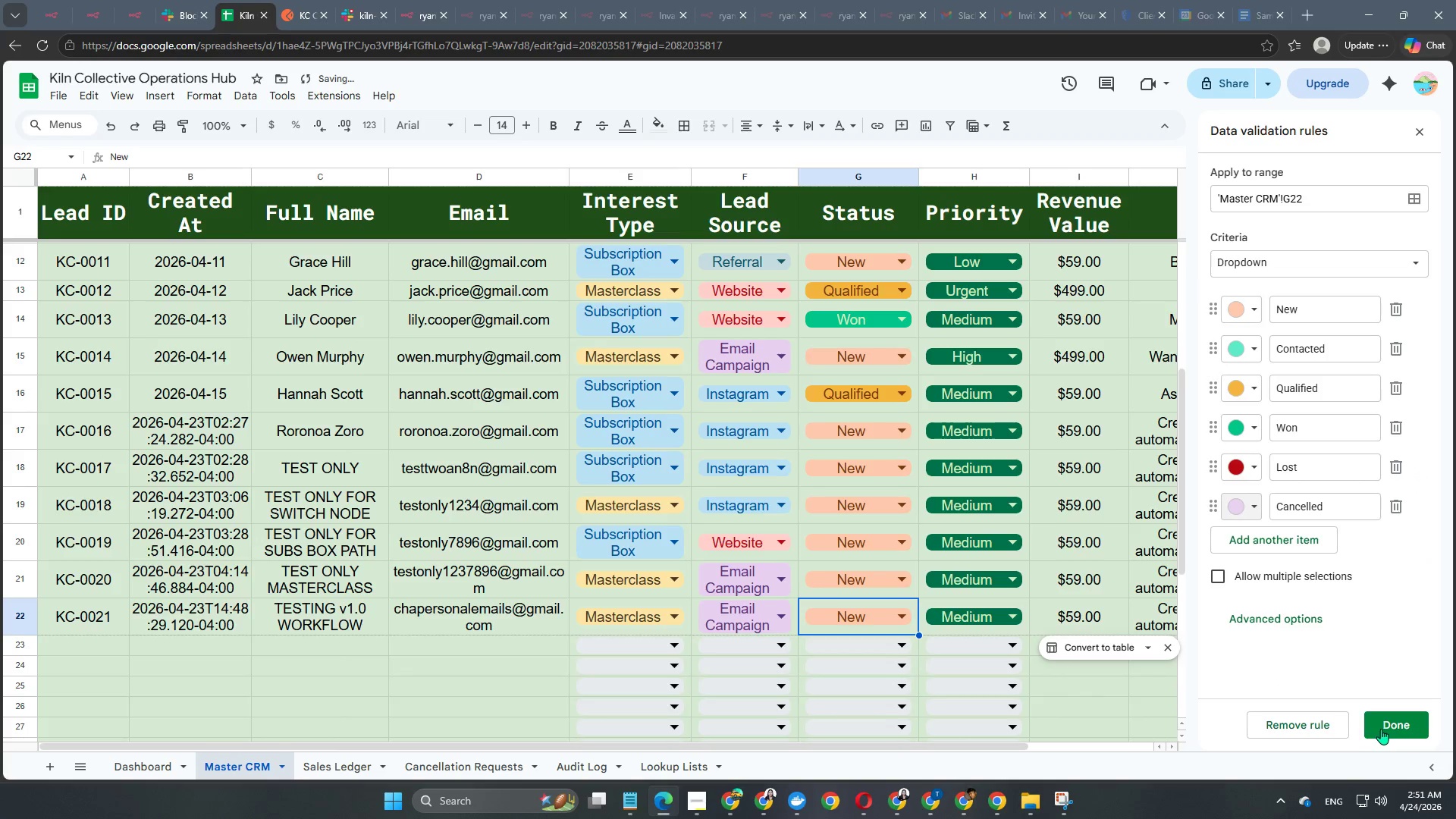 
left_click([1395, 728])
 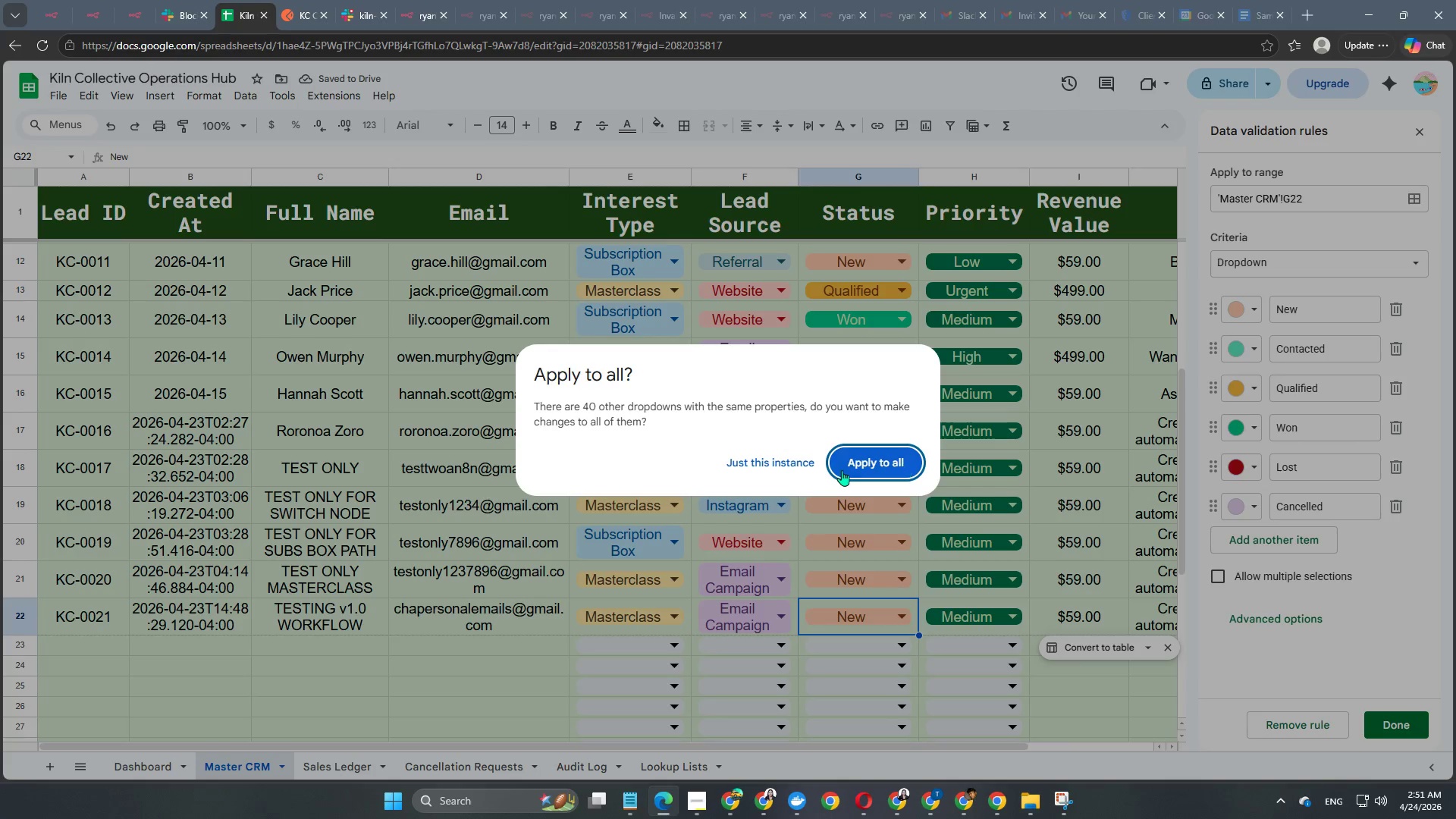 
left_click([859, 460])
 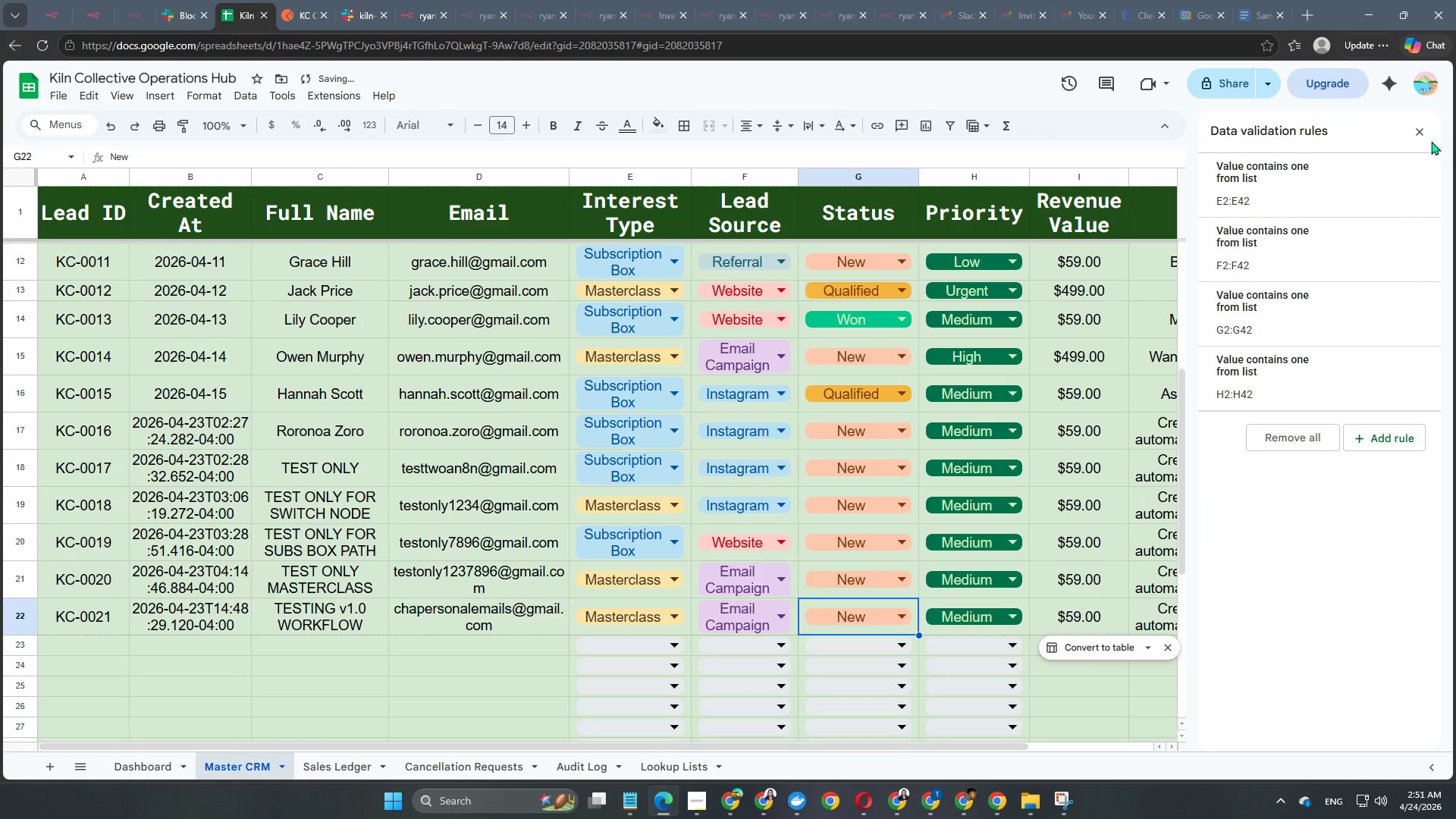 
left_click([1429, 133])
 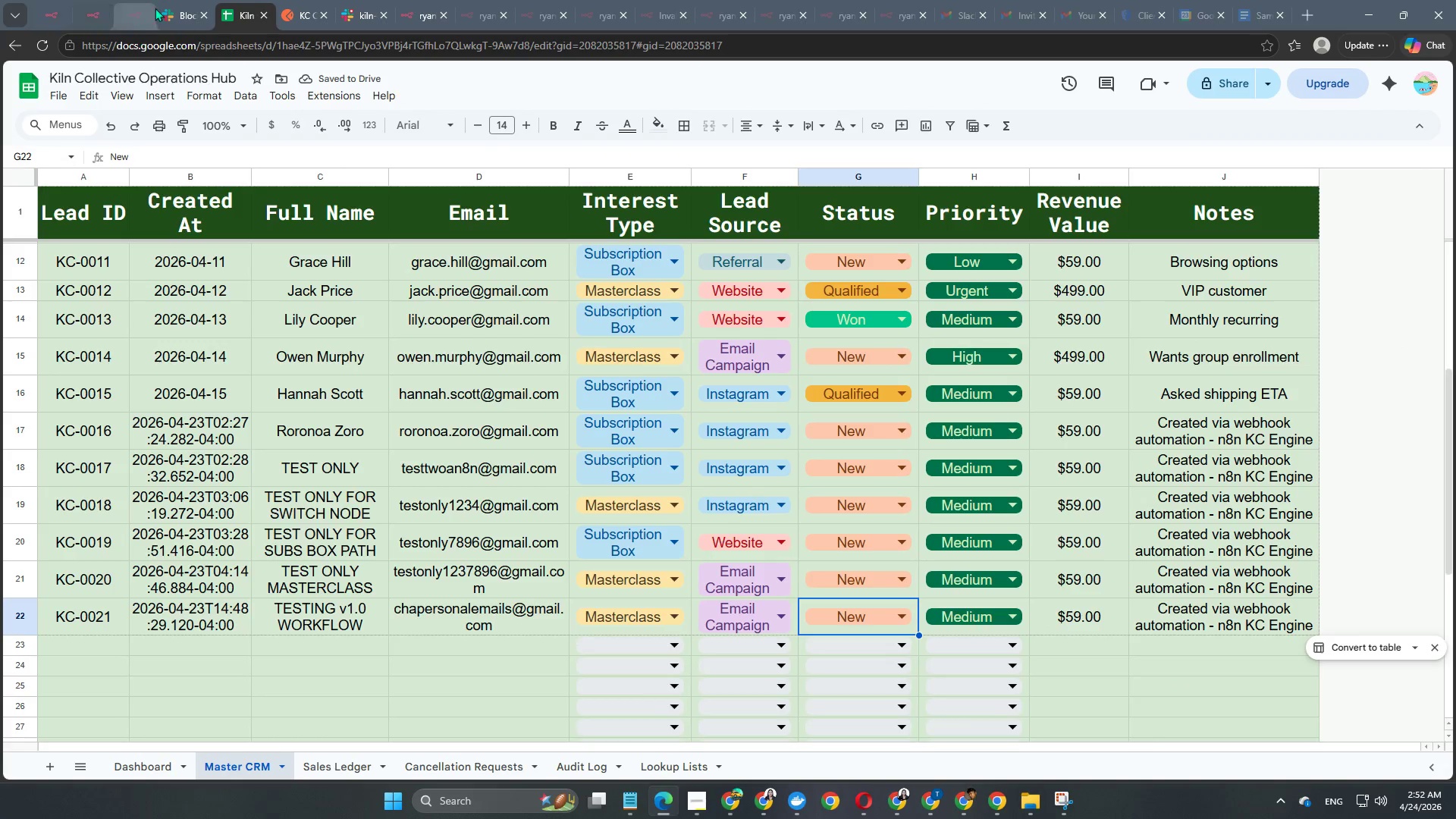 
left_click([59, 8])
 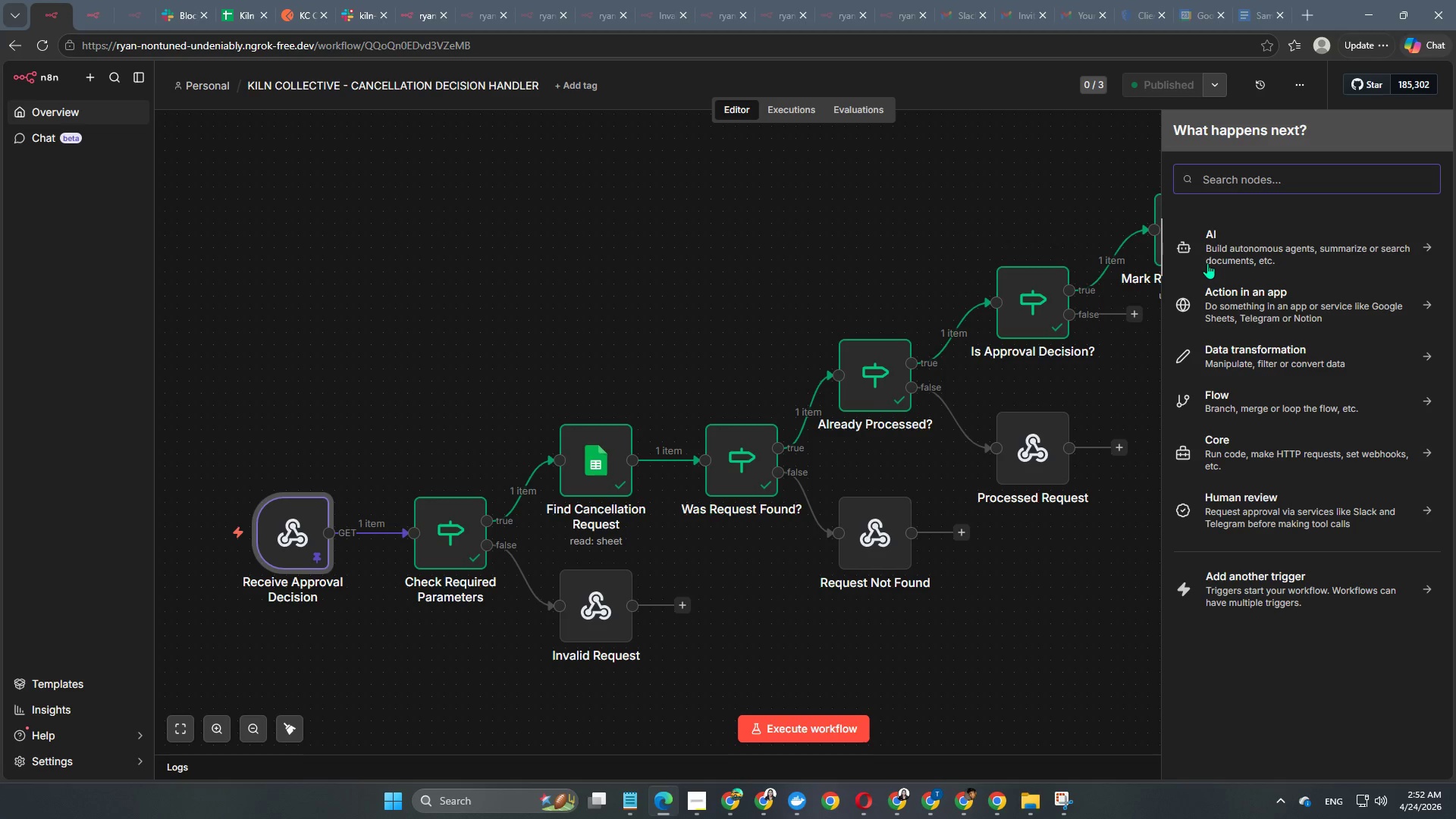 
type(GOOGLE)
 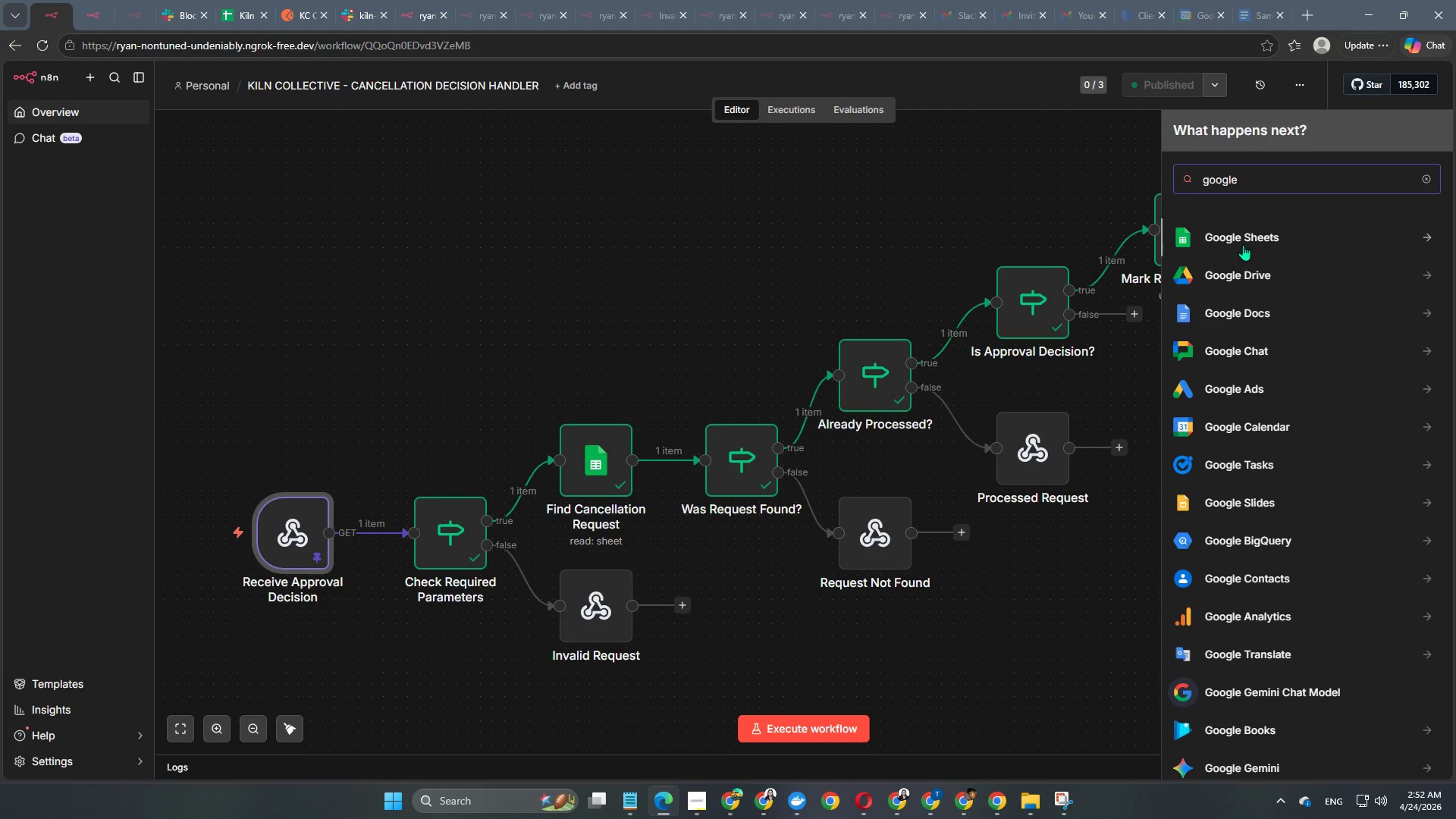 
left_click([1243, 245])
 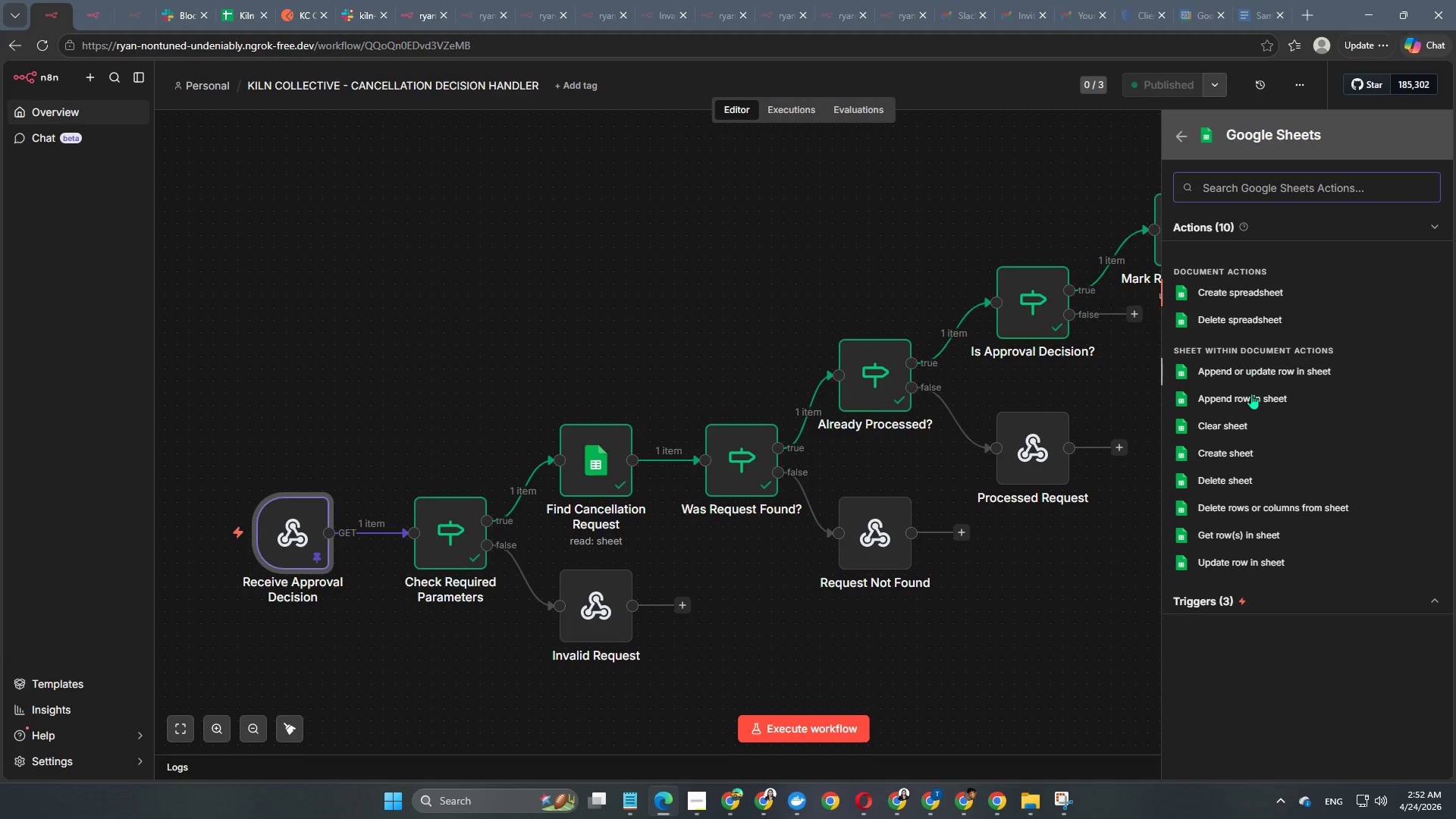 
scroll: coordinate [1250, 457], scroll_direction: down, amount: 3.0
 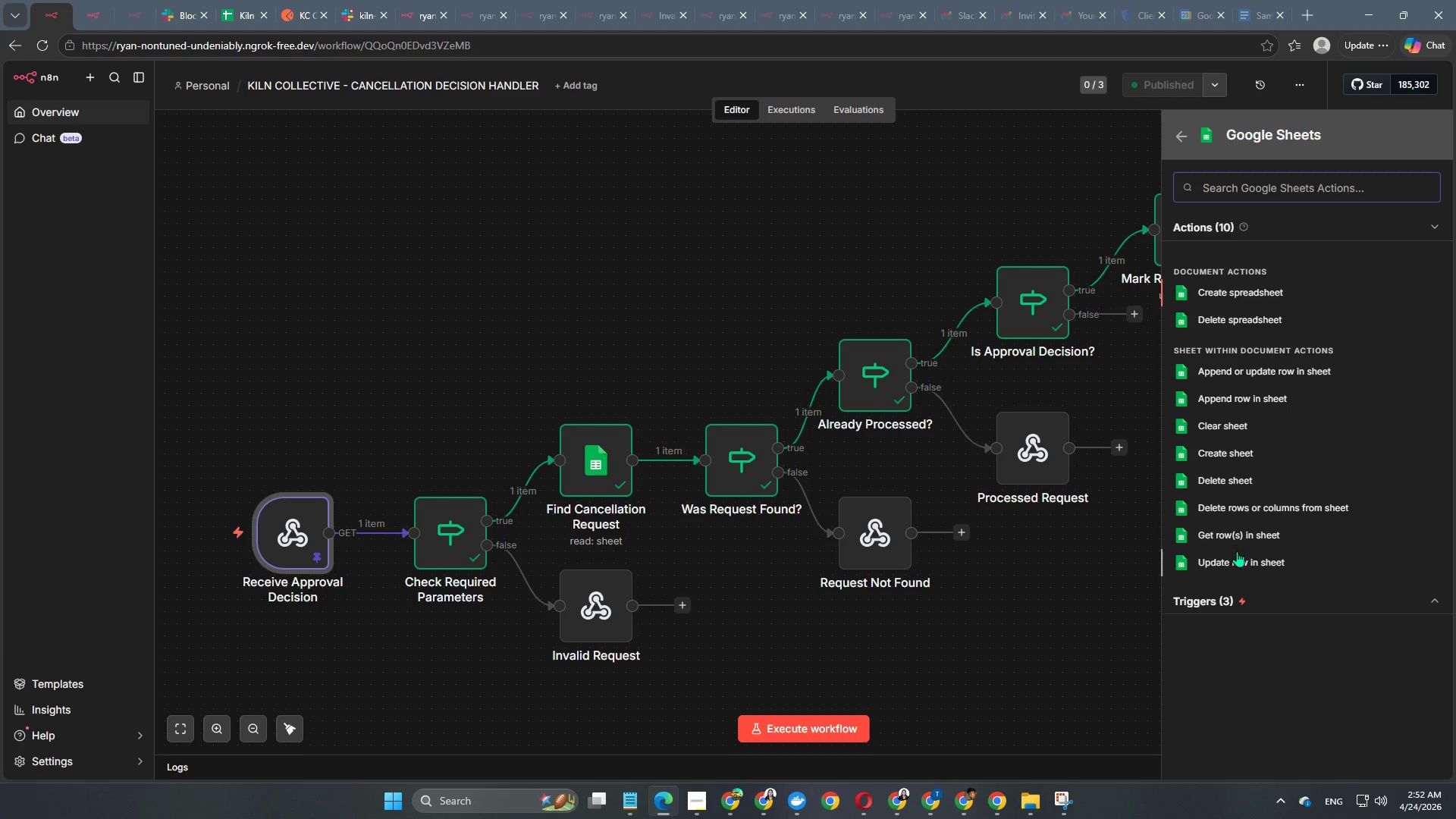 
left_click([1237, 551])
 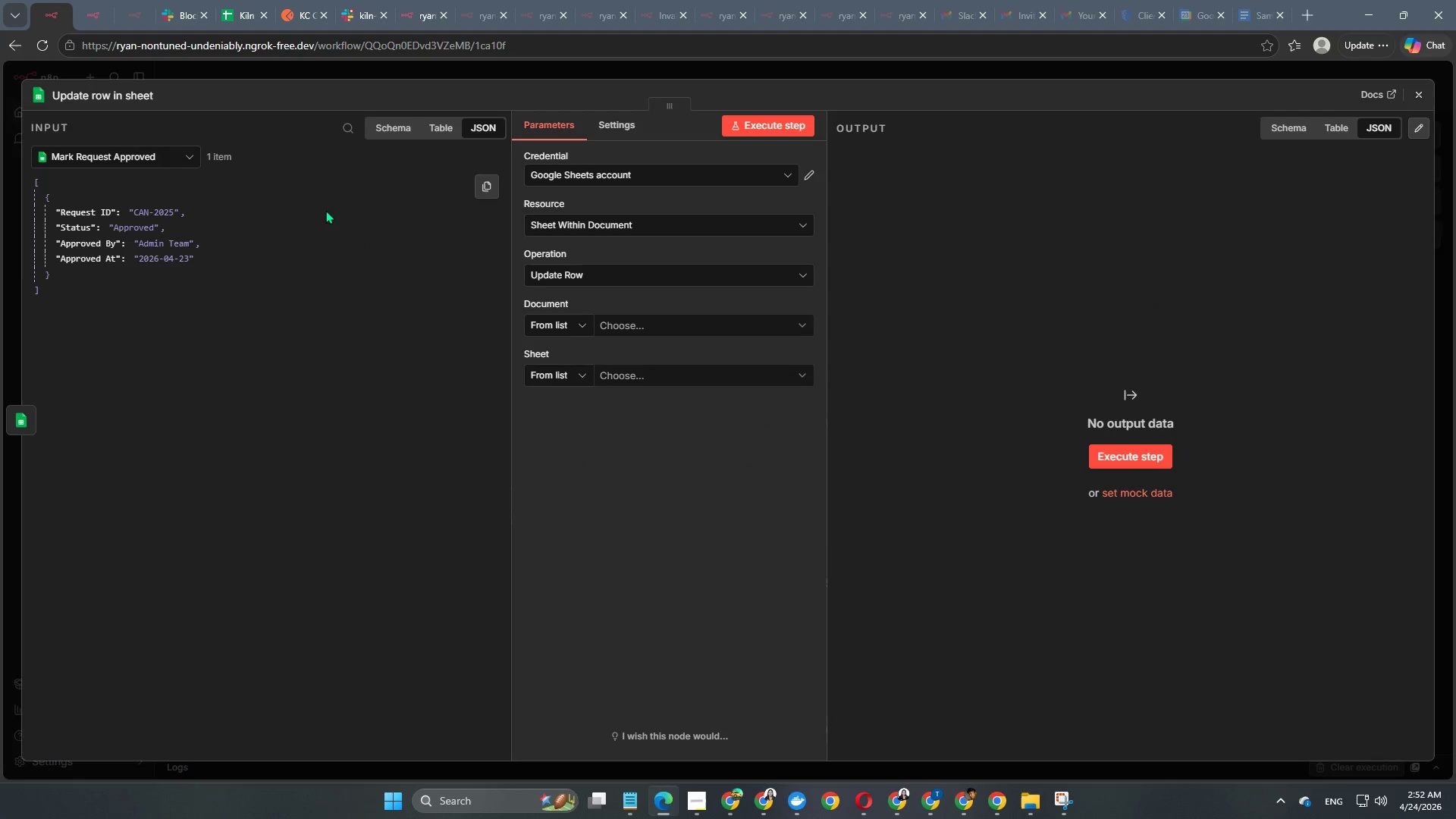 
left_click([88, 94])
 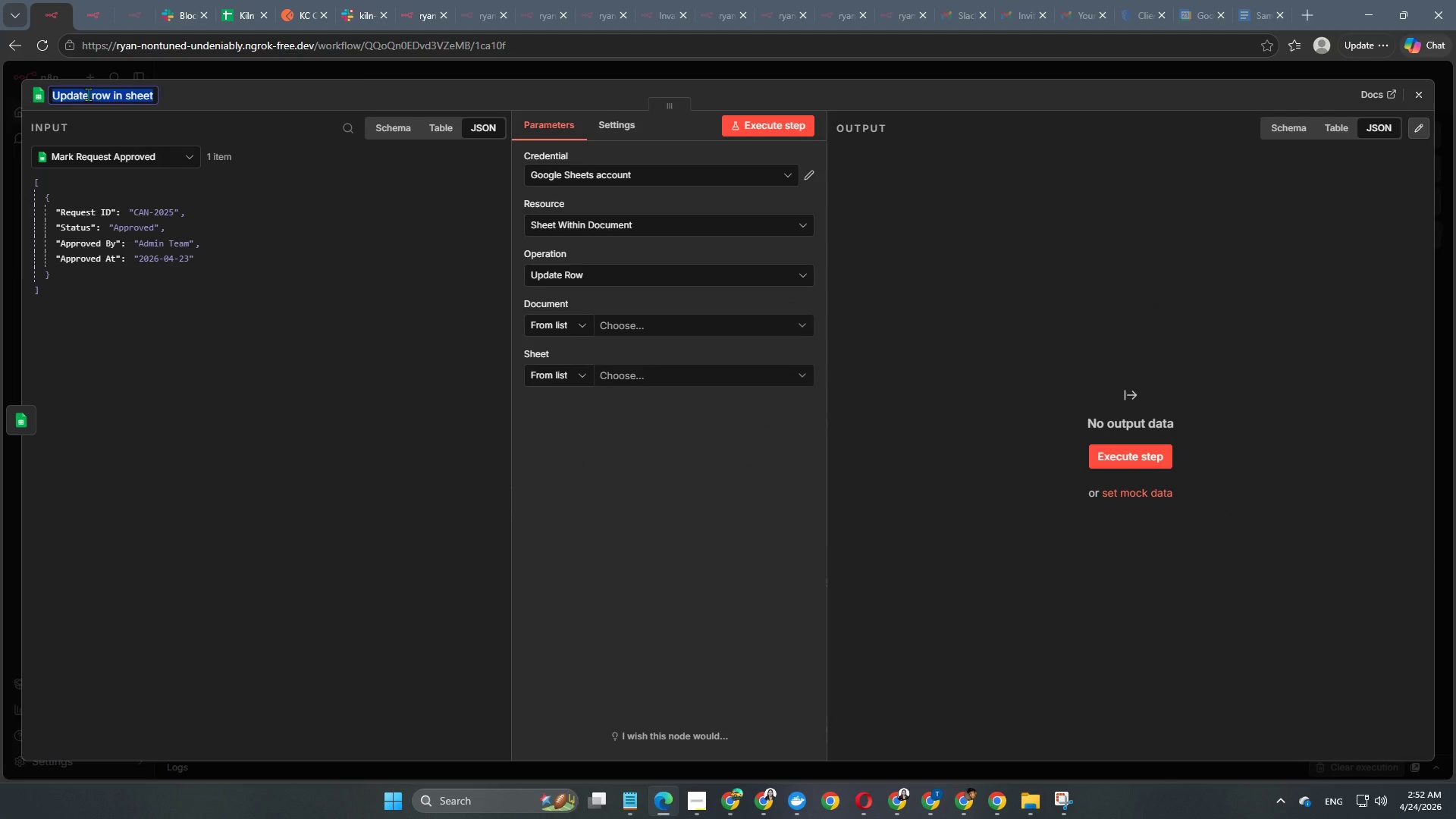 
type(Mark CRM Cancelled)
 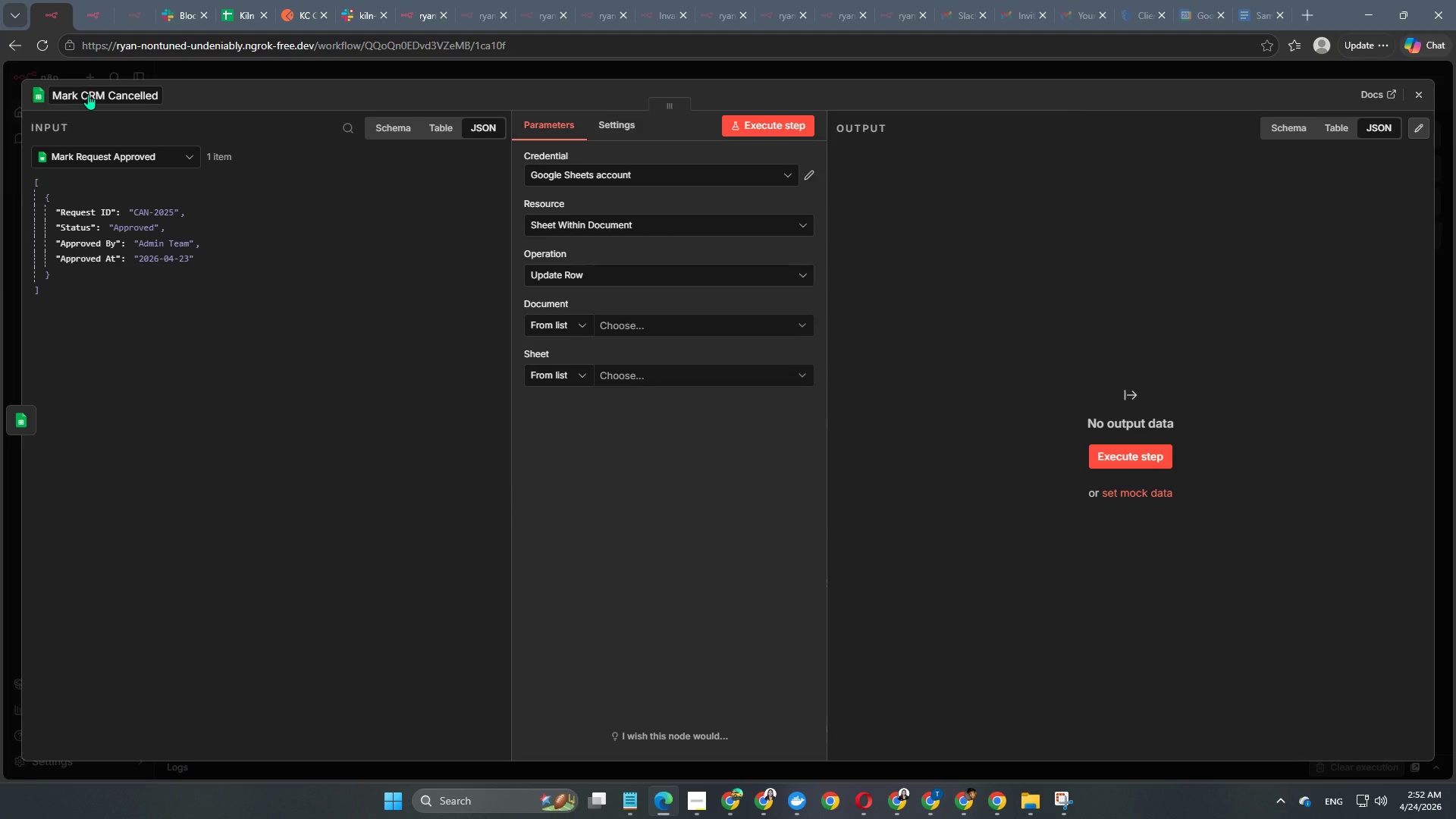 
 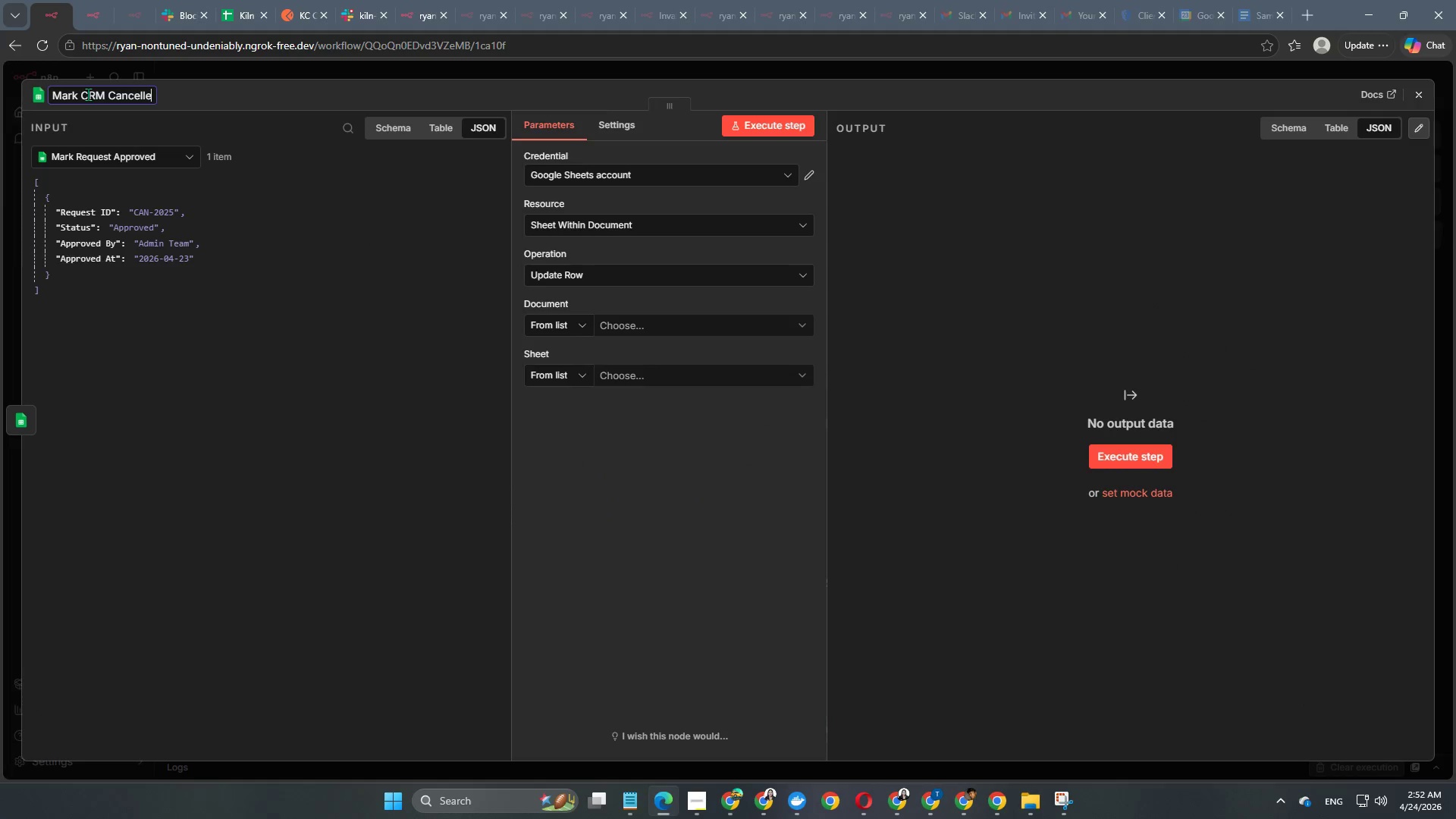 
key(Enter)
 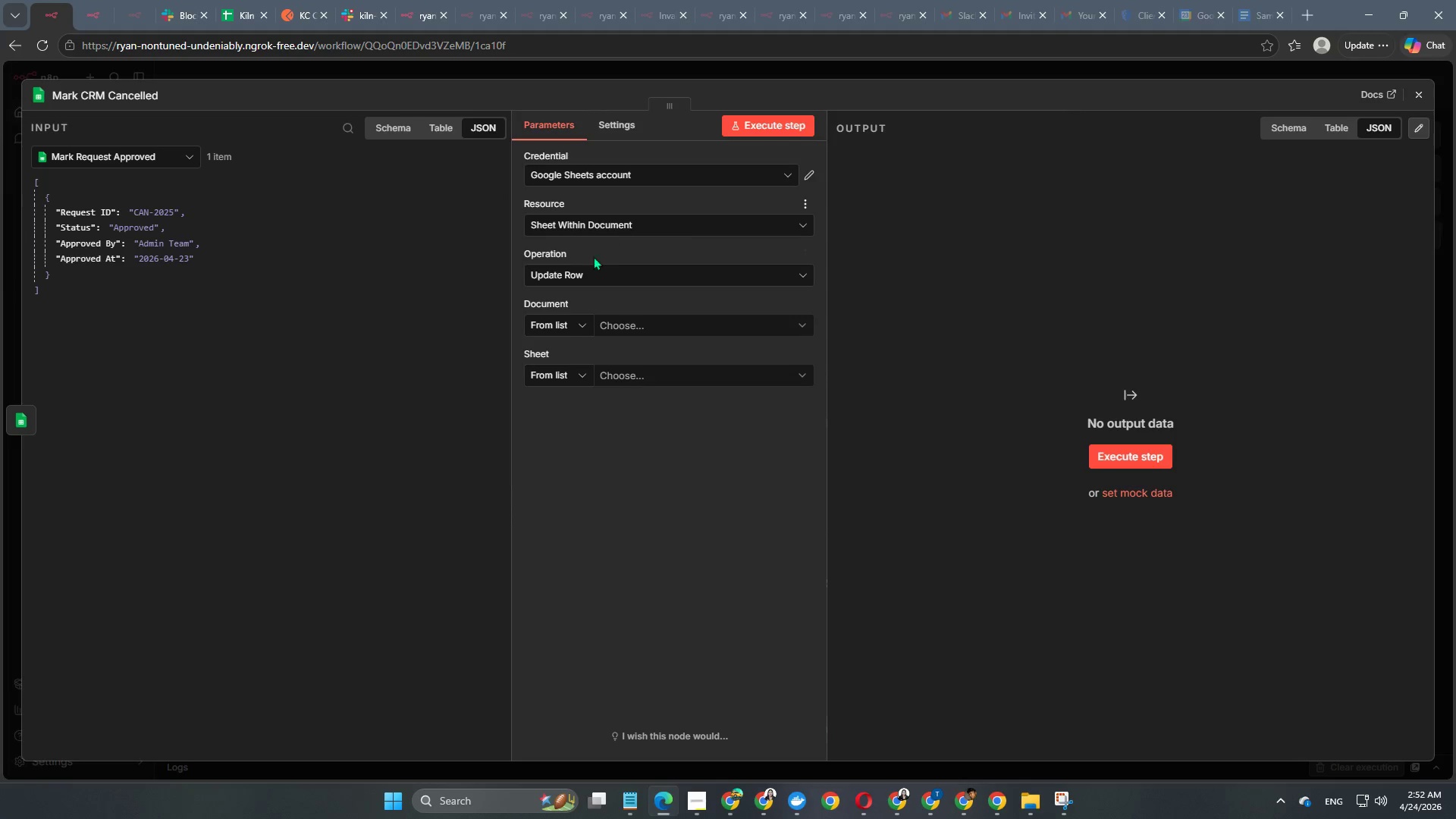 
left_click([600, 325])
 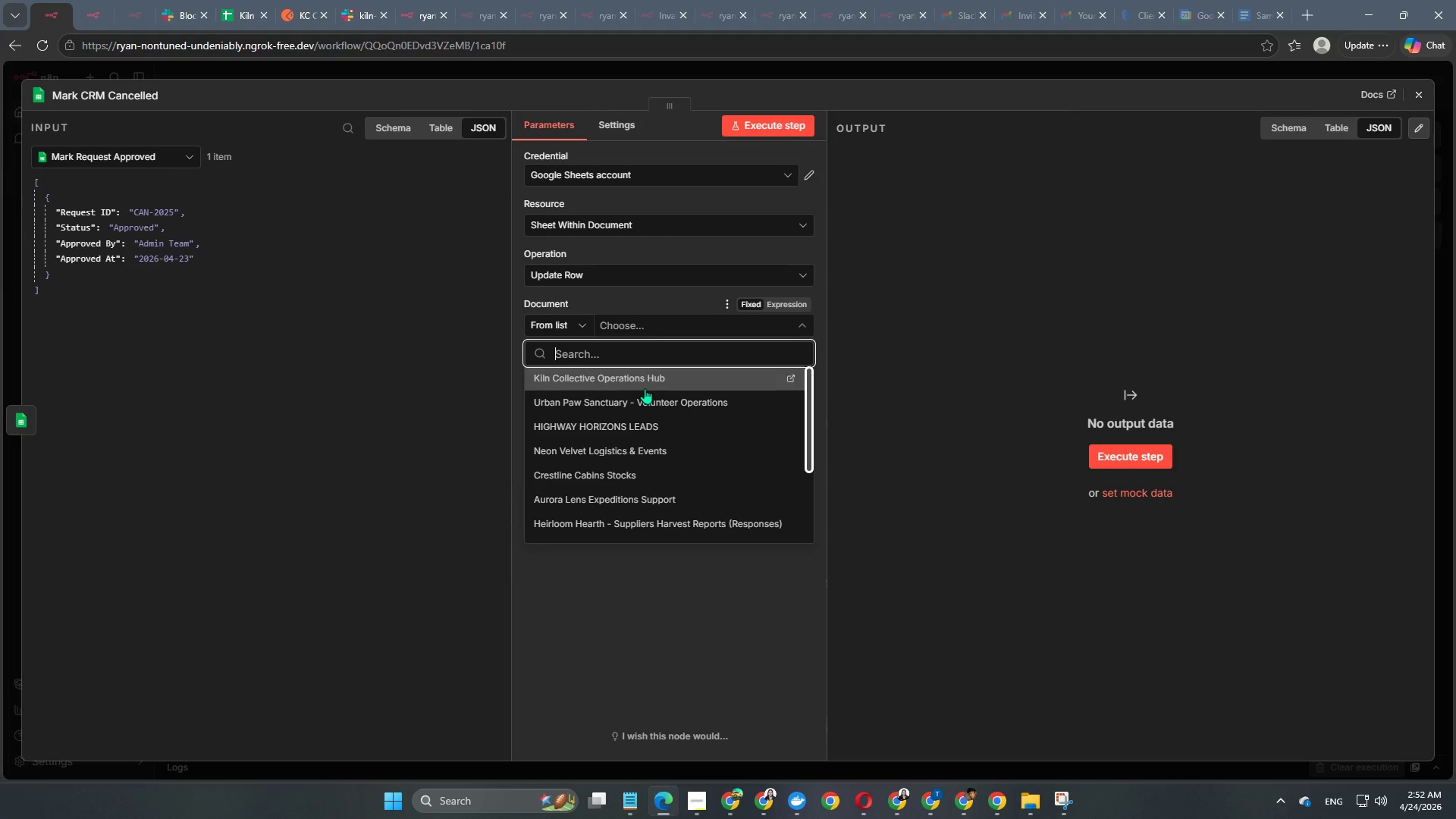 
left_click([645, 386])
 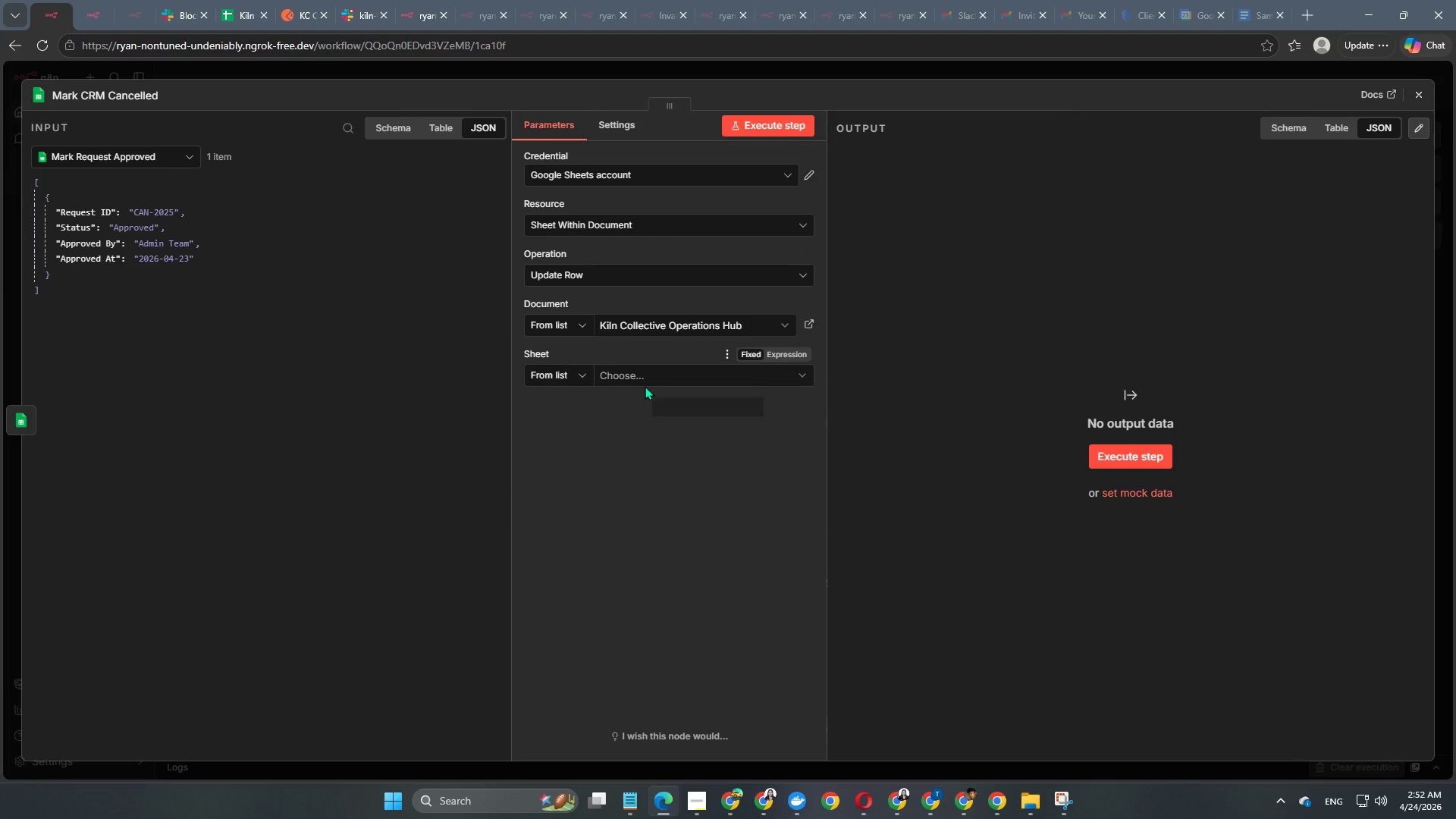 
left_click([650, 382])
 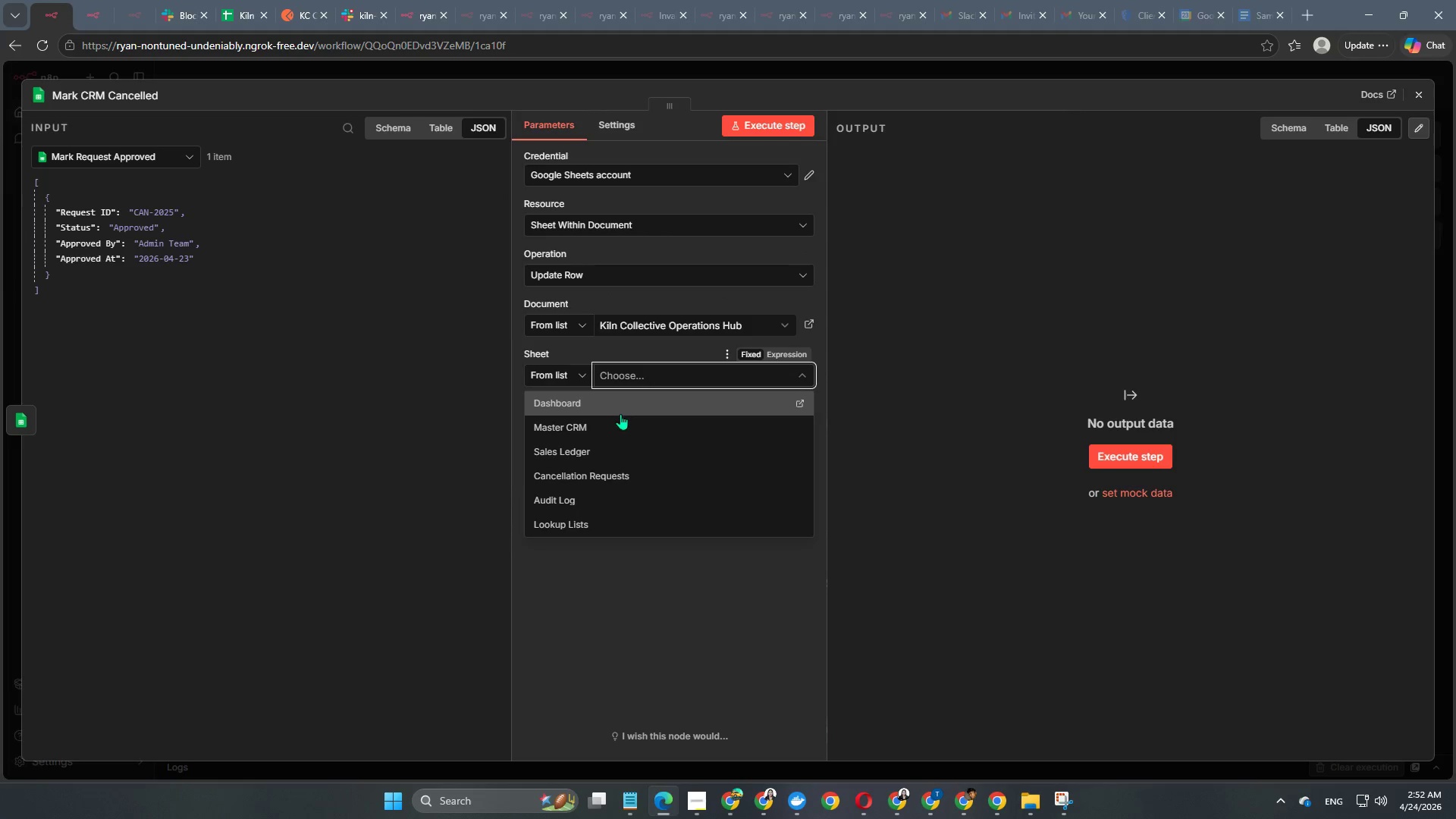 
left_click([612, 420])
 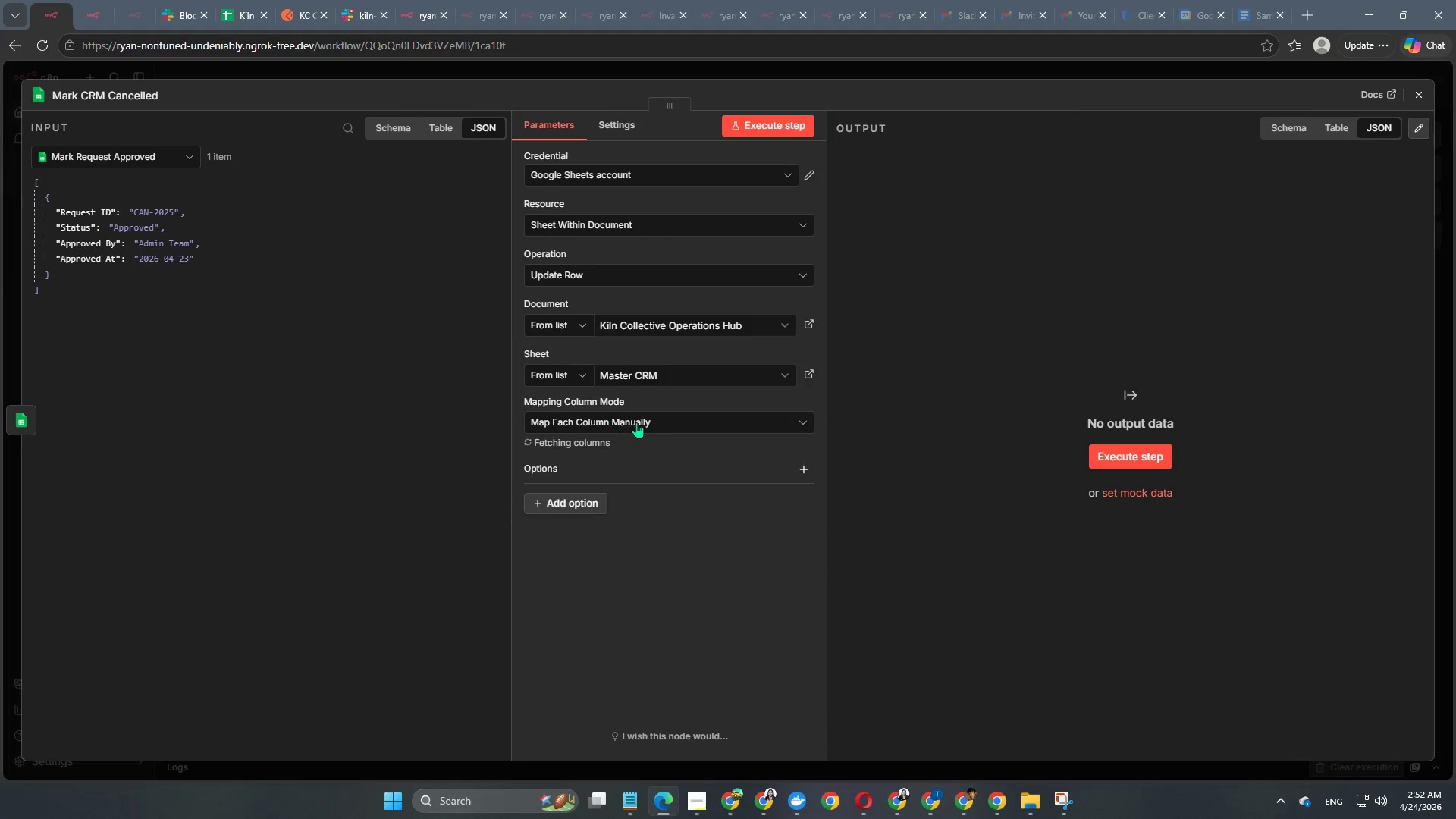 
mouse_move([648, 428])
 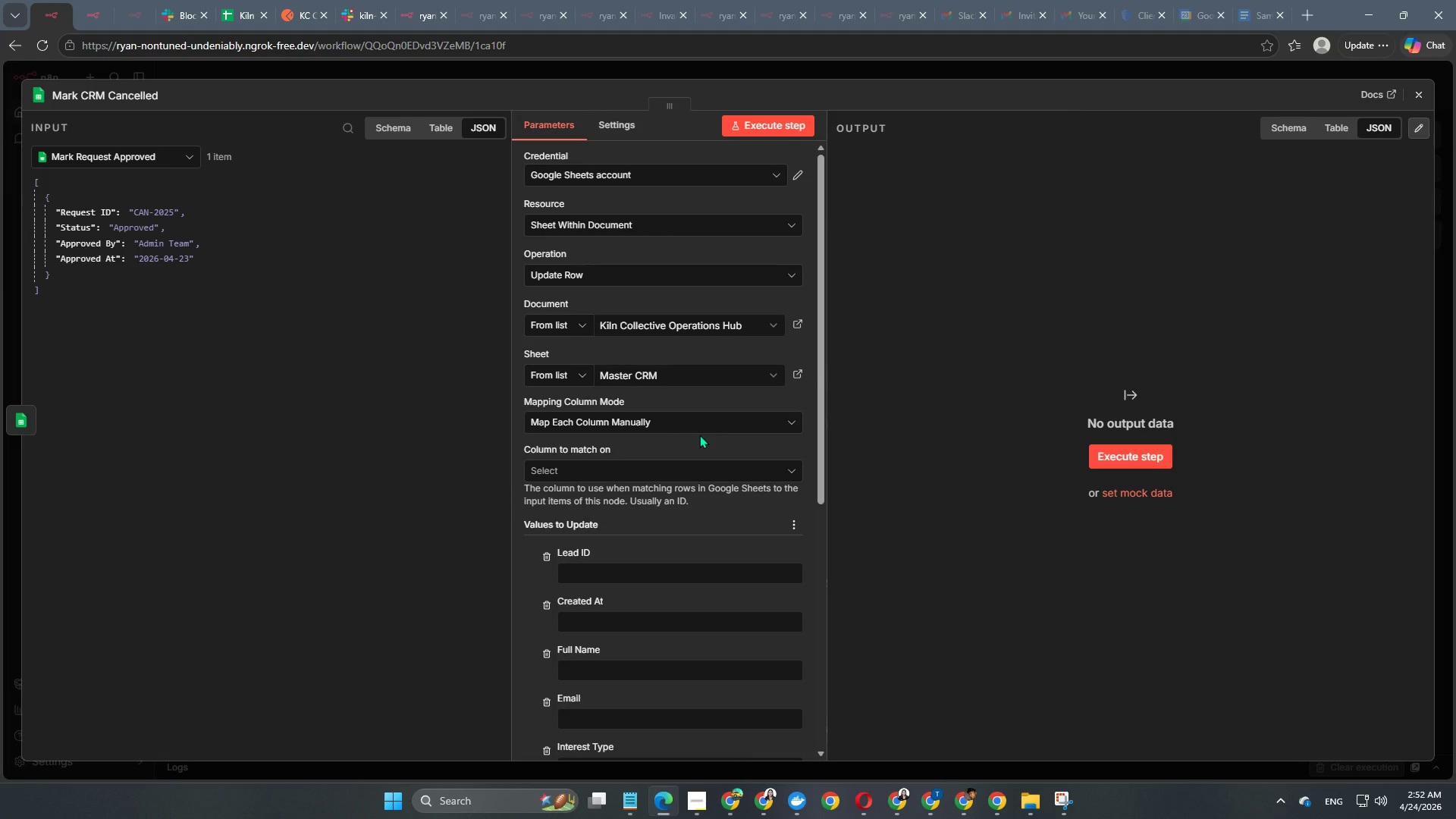 
scroll: coordinate [699, 435], scroll_direction: down, amount: 1.0
 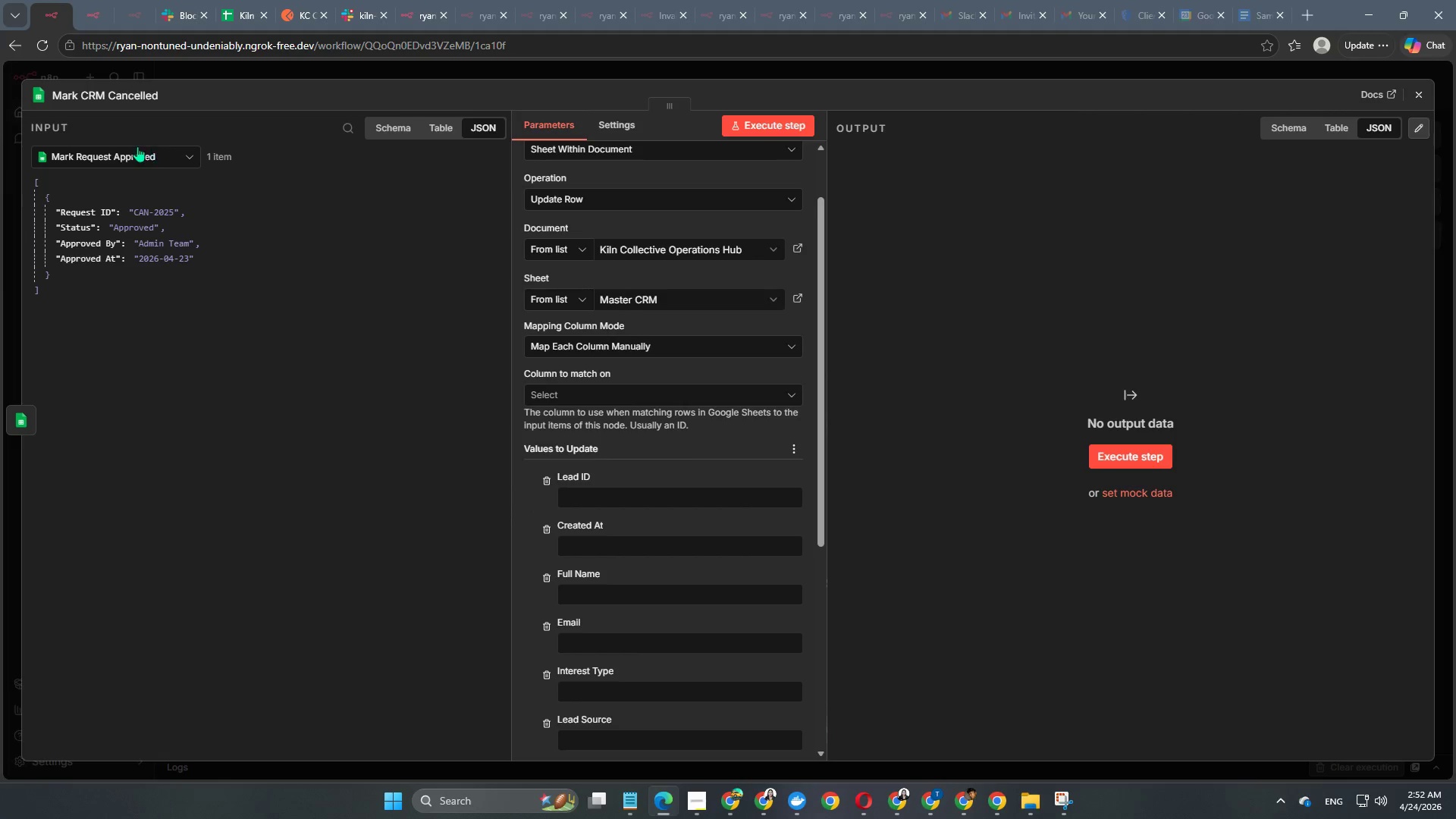 
left_click([135, 155])
 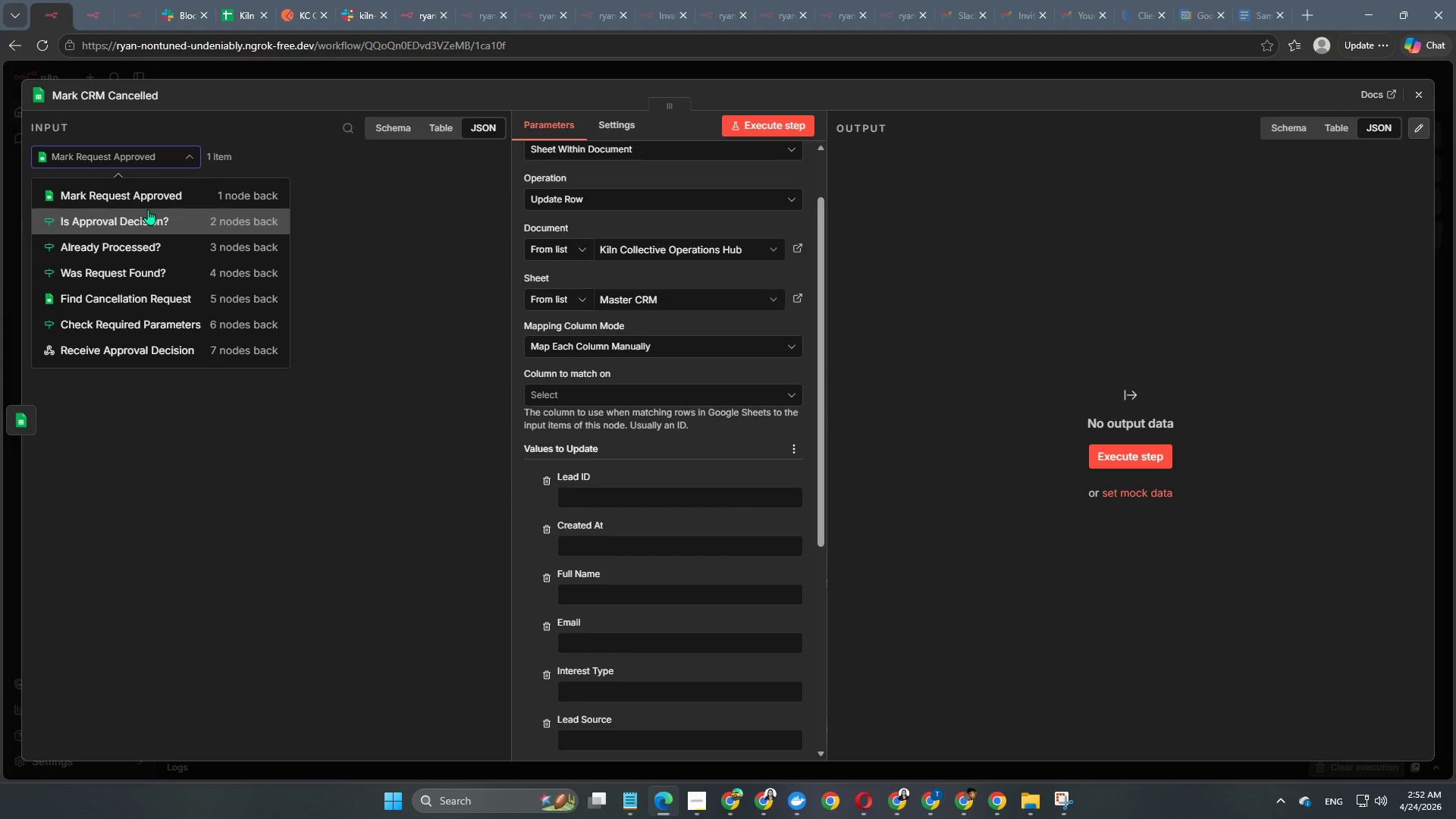 
left_click([148, 209])
 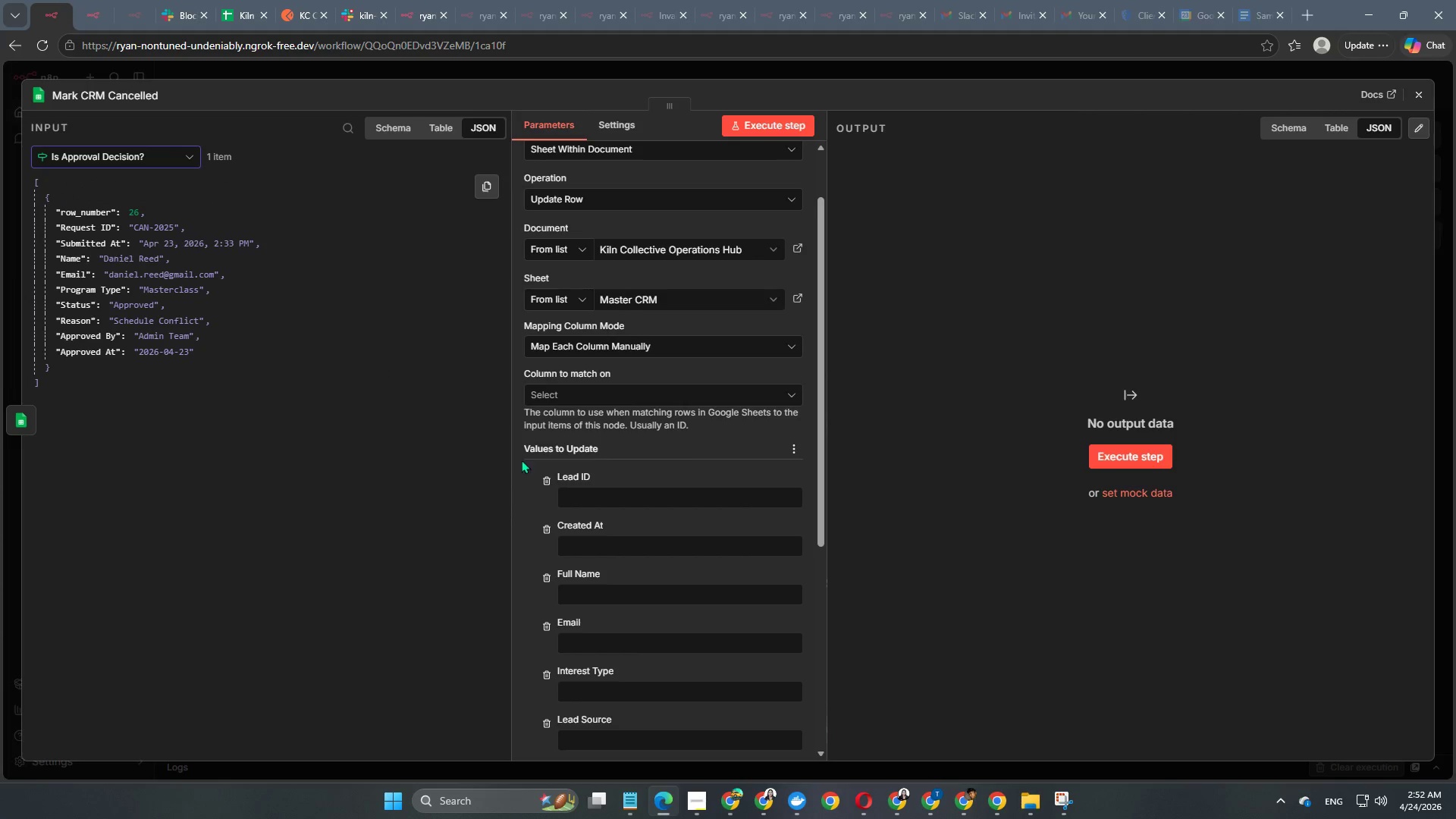 
scroll: coordinate [561, 438], scroll_direction: down, amount: 1.0
 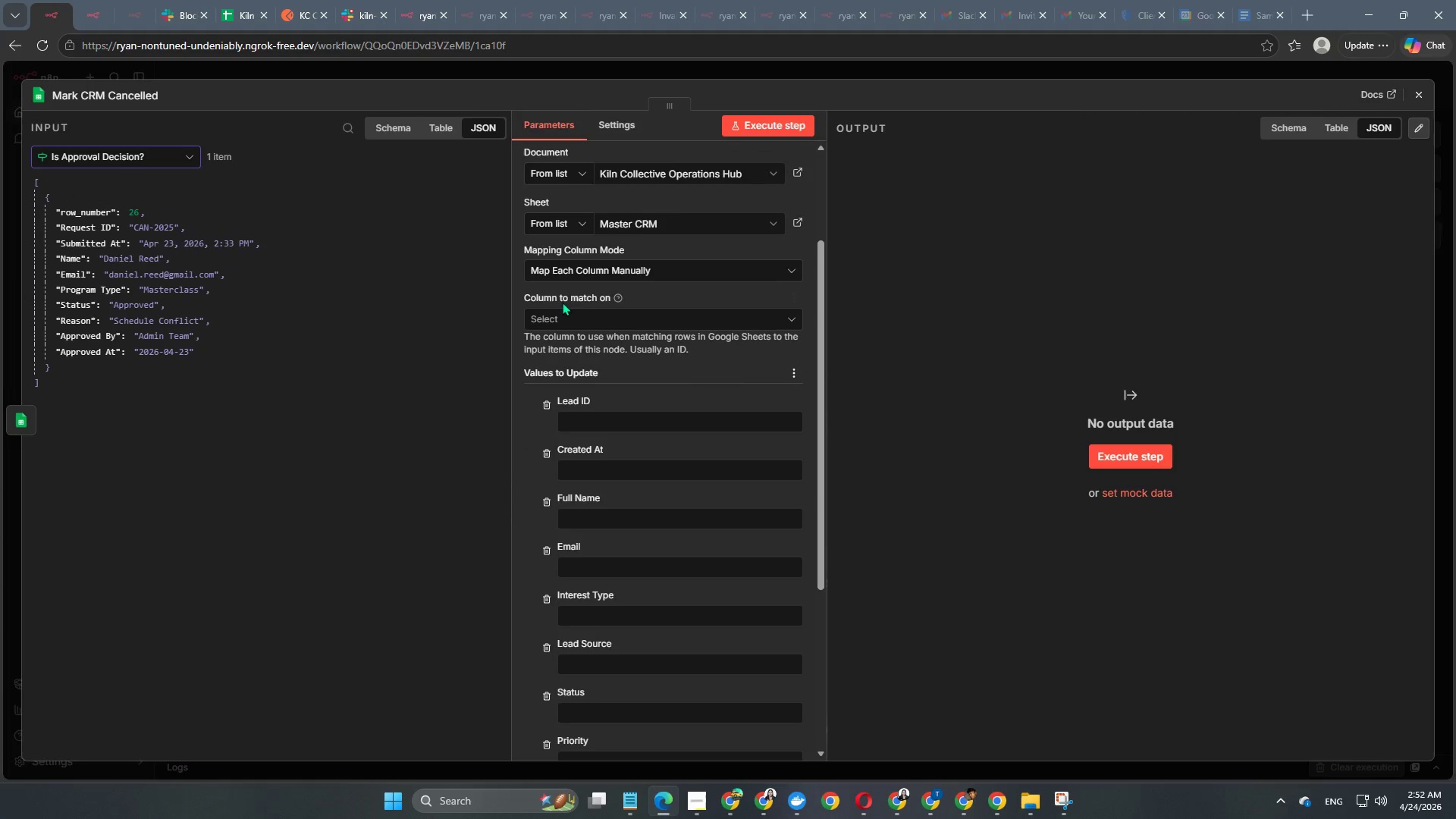 
left_click([562, 315])
 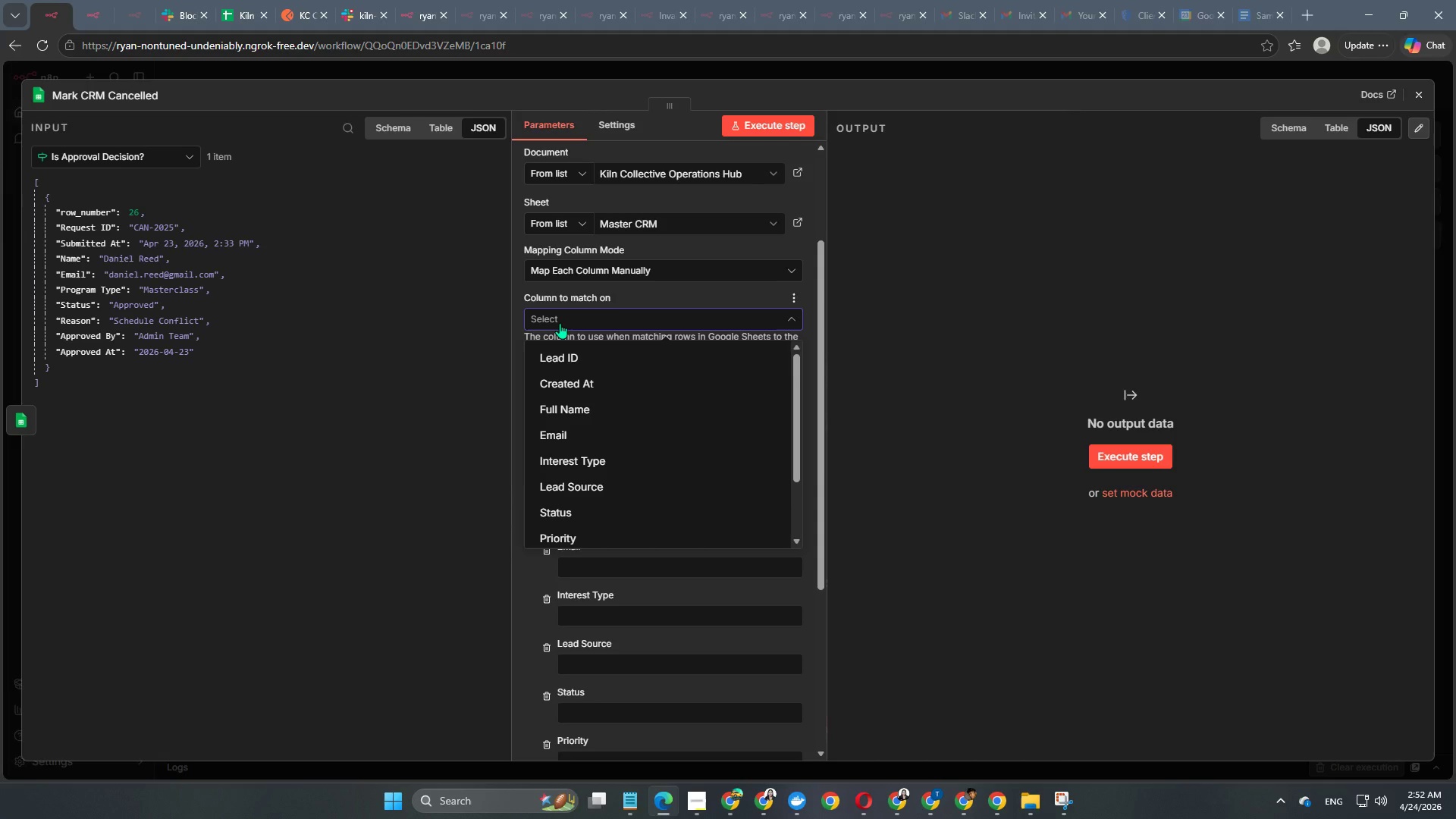 
wait(6.36)
 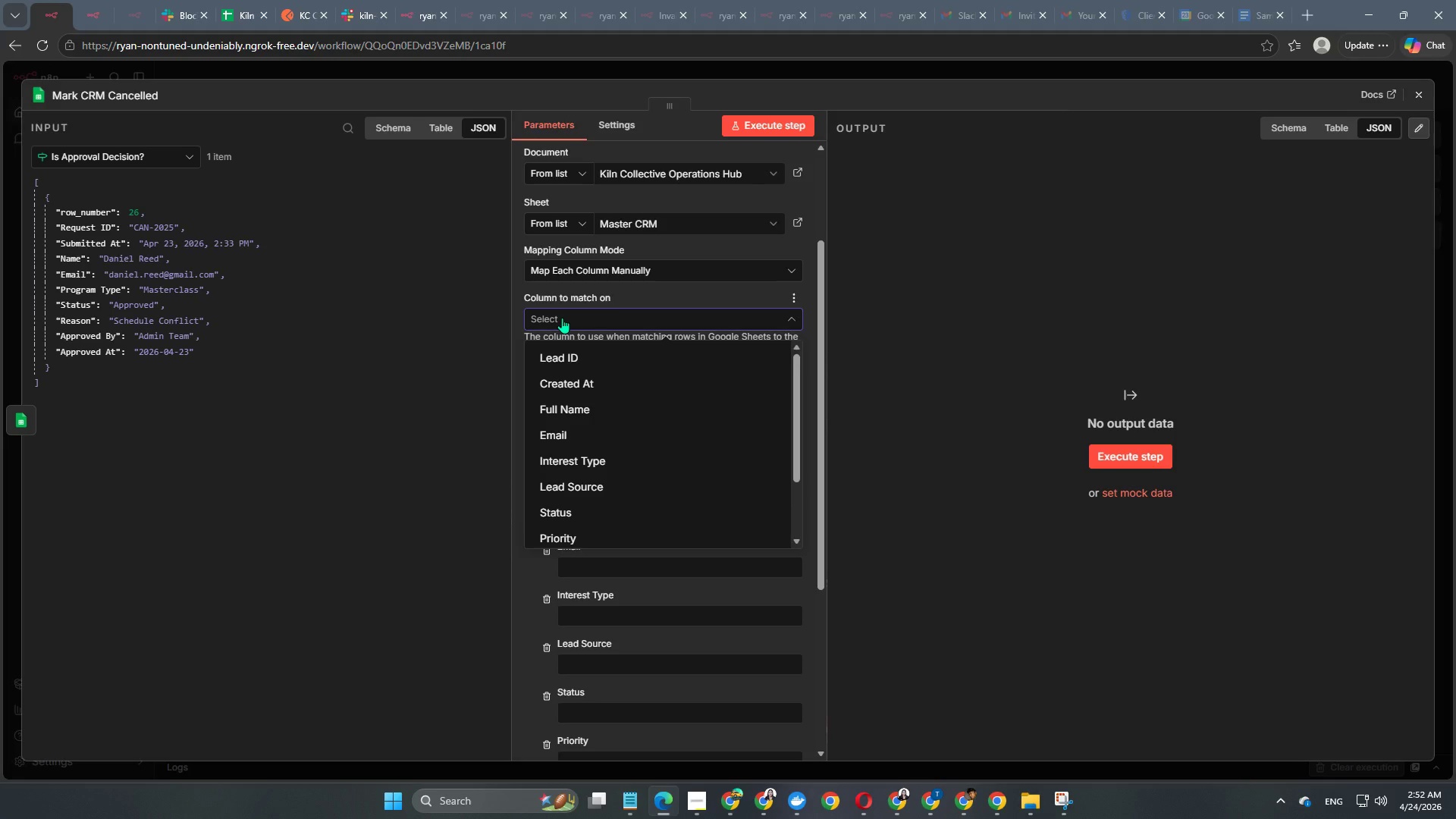 
left_click([578, 428])
 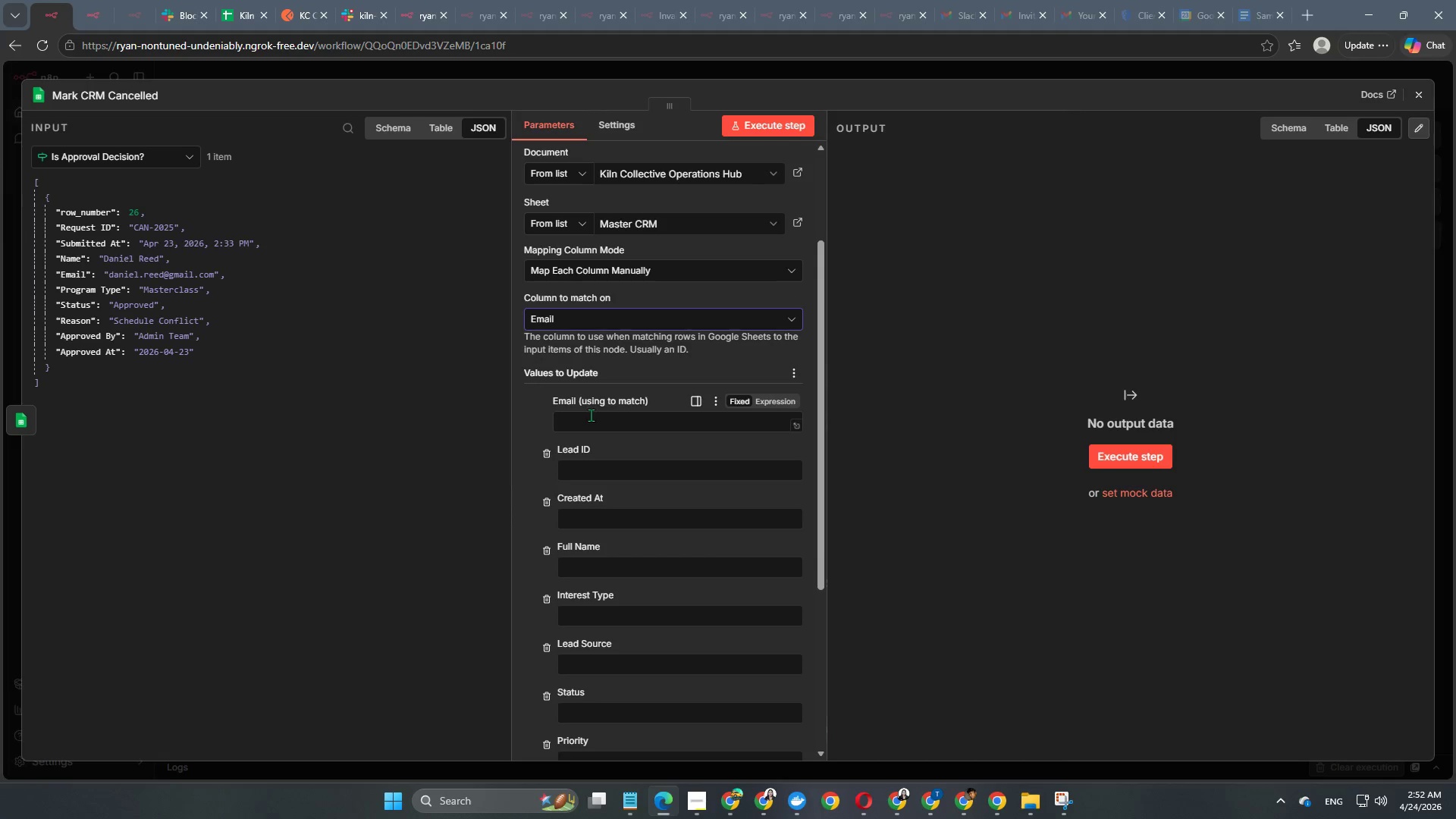 
left_click([591, 415])
 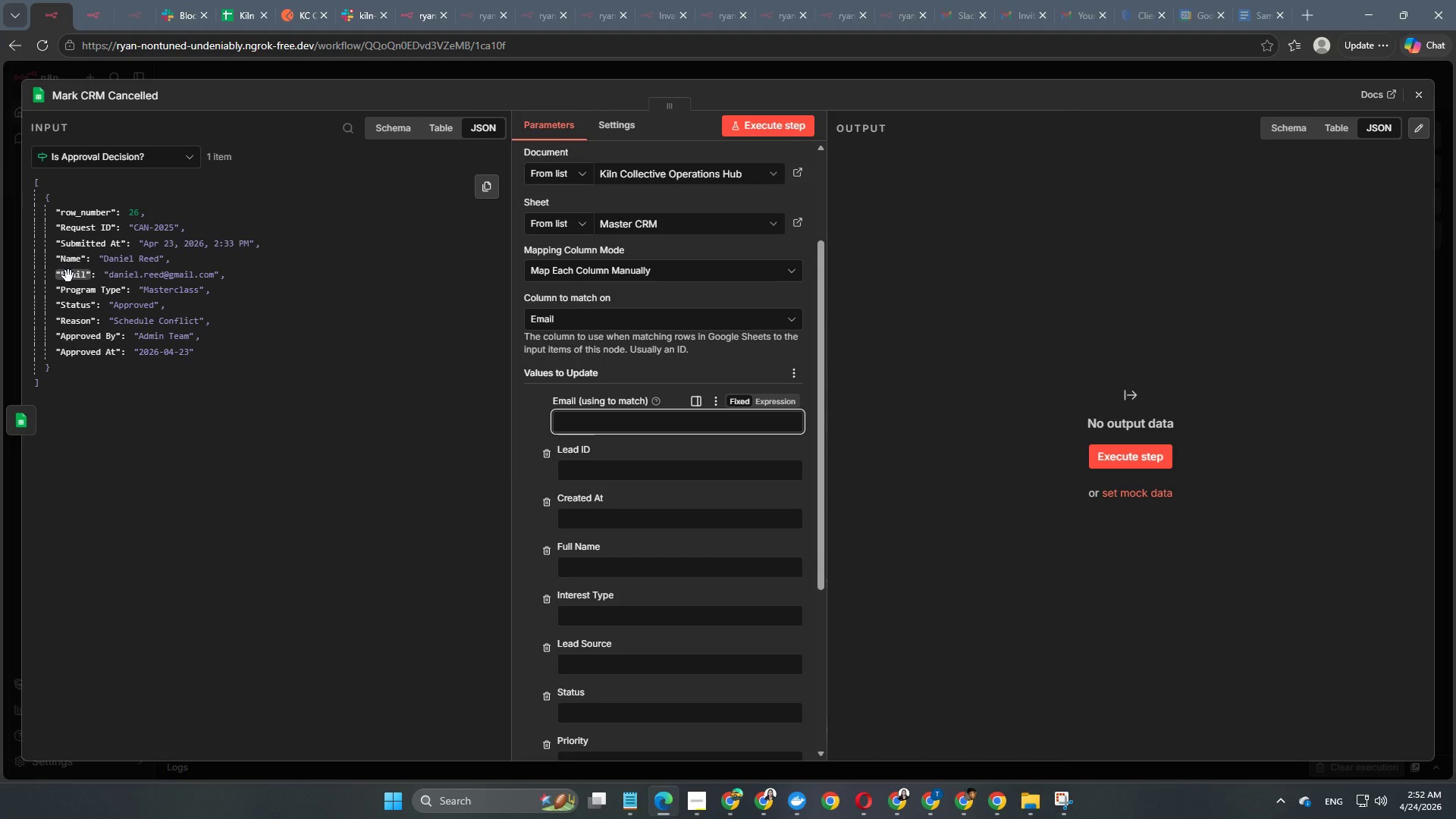 
left_click_drag(start_coordinate=[68, 276], to_coordinate=[72, 278])
 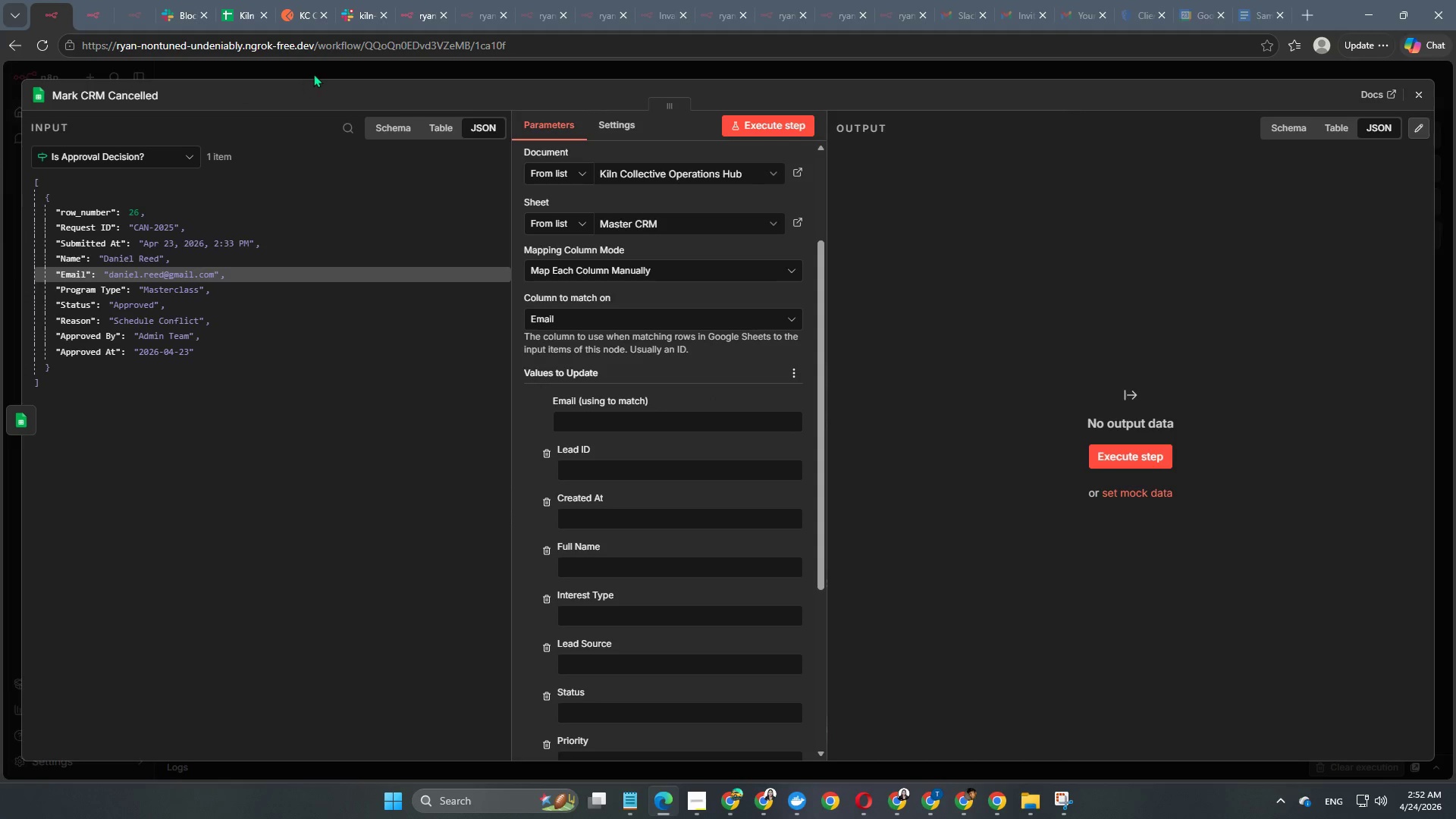 
left_click([313, 74])
 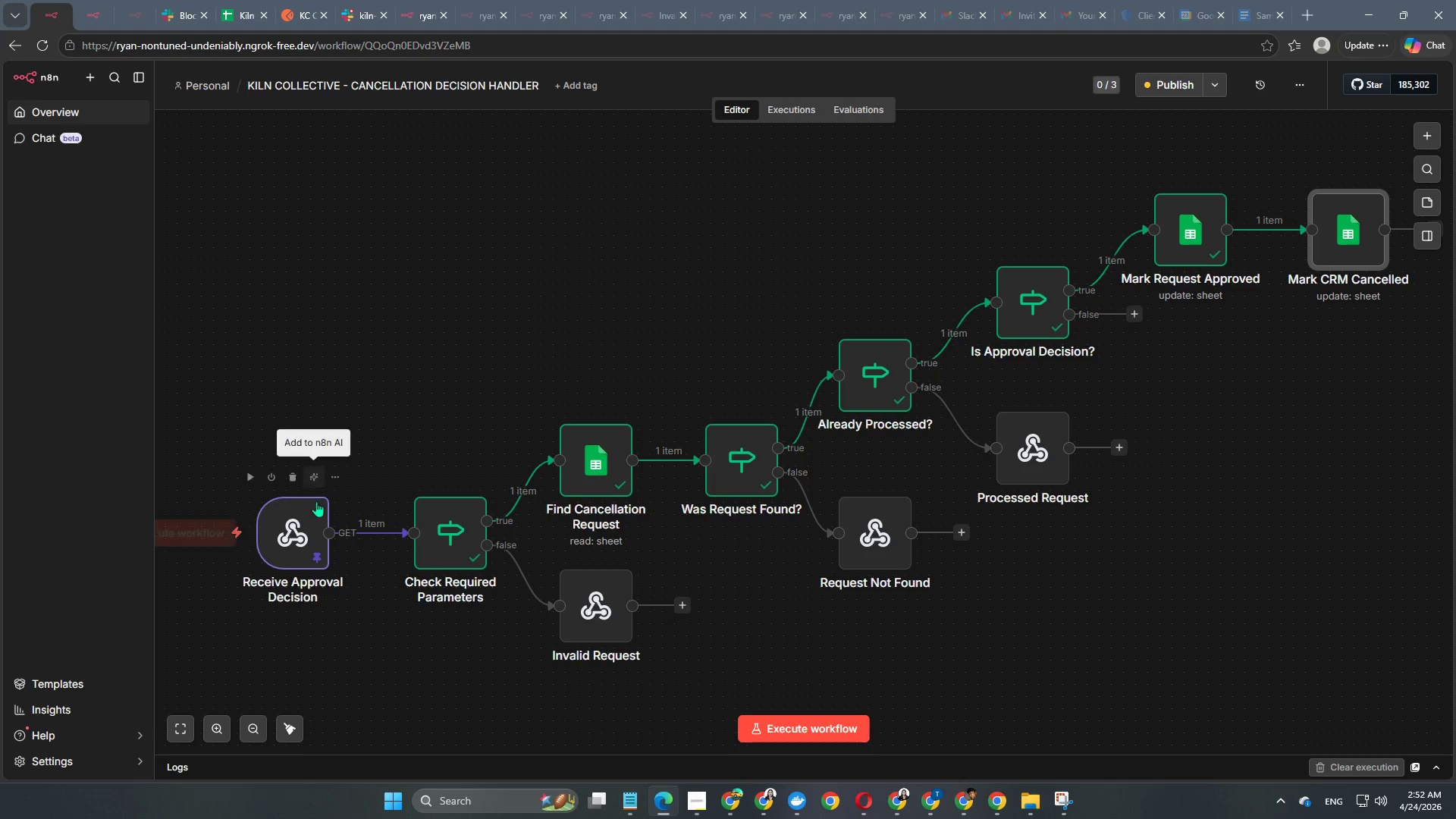 
double_click([307, 521])
 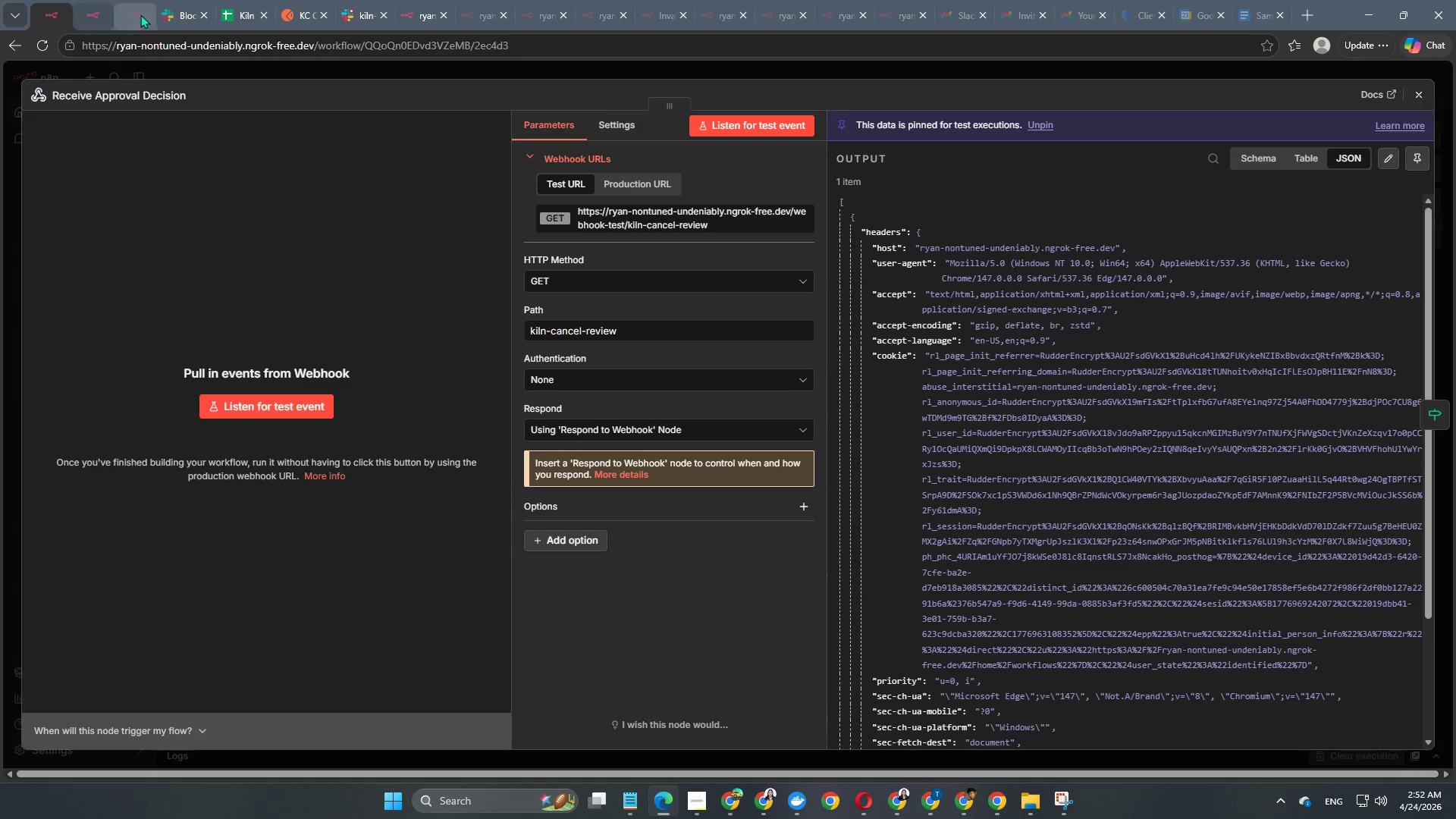 
scroll: coordinate [983, 466], scroll_direction: down, amount: 6.0
 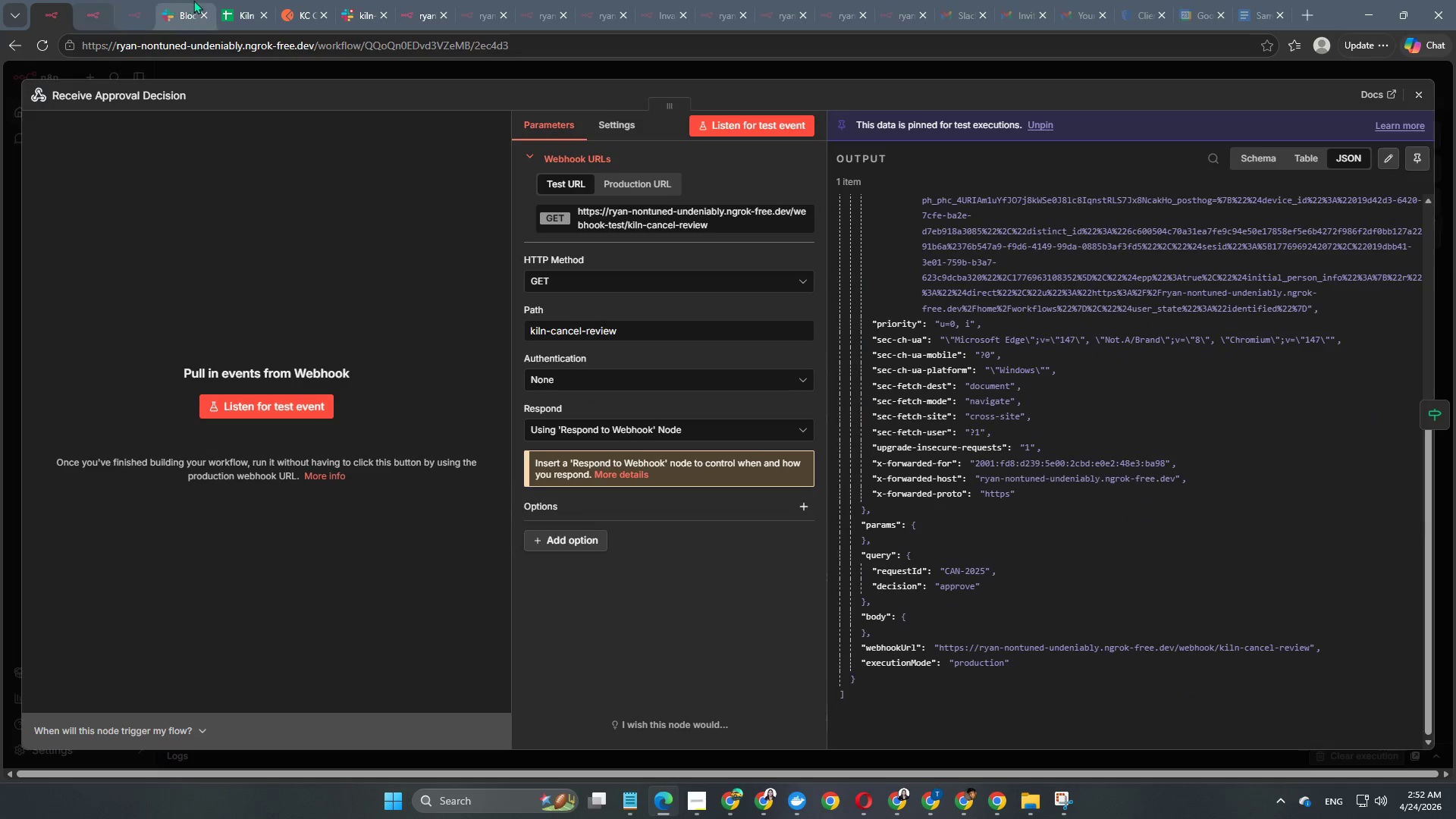 
left_click([187, 2])
 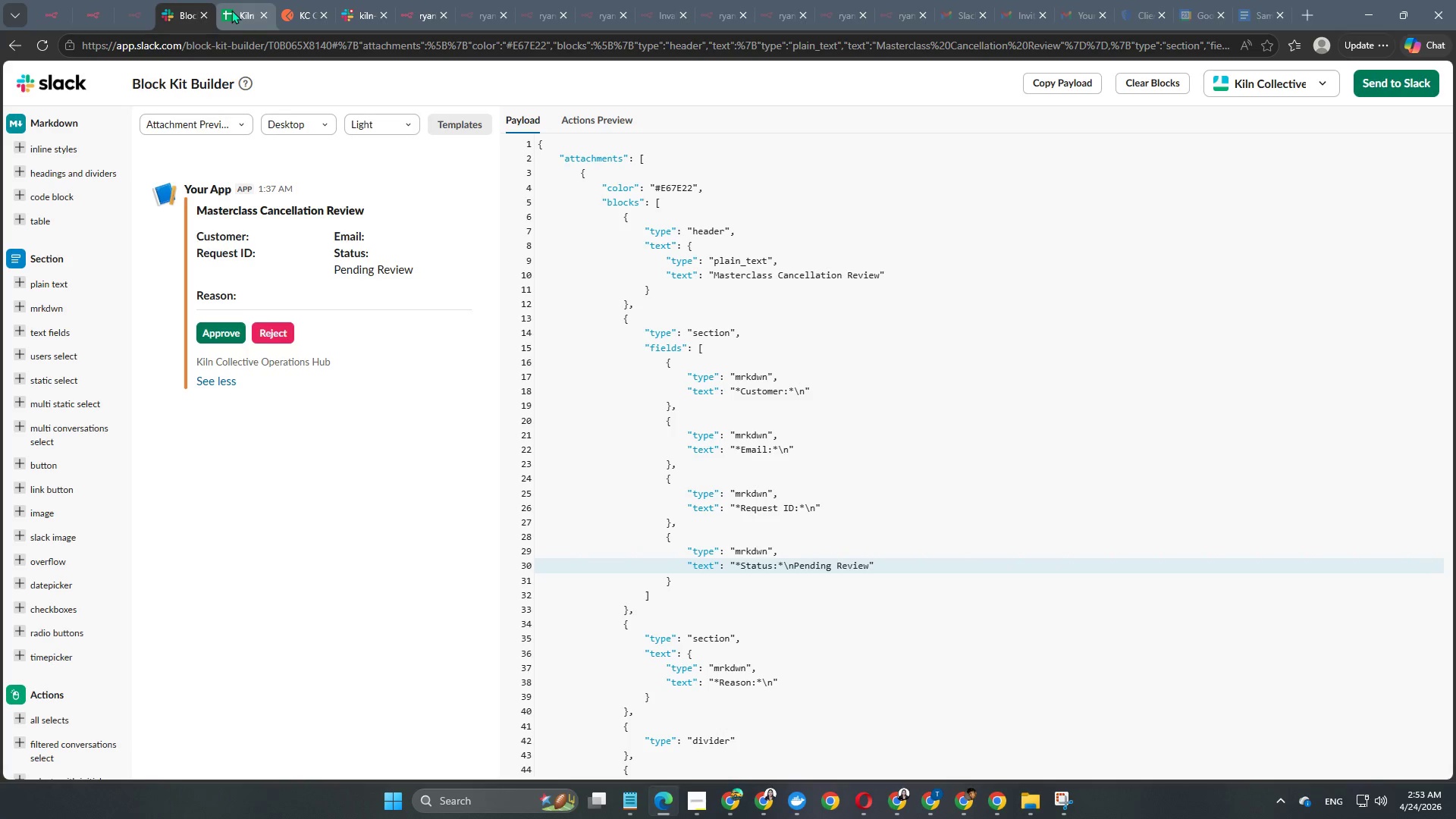 
left_click([231, 10])
 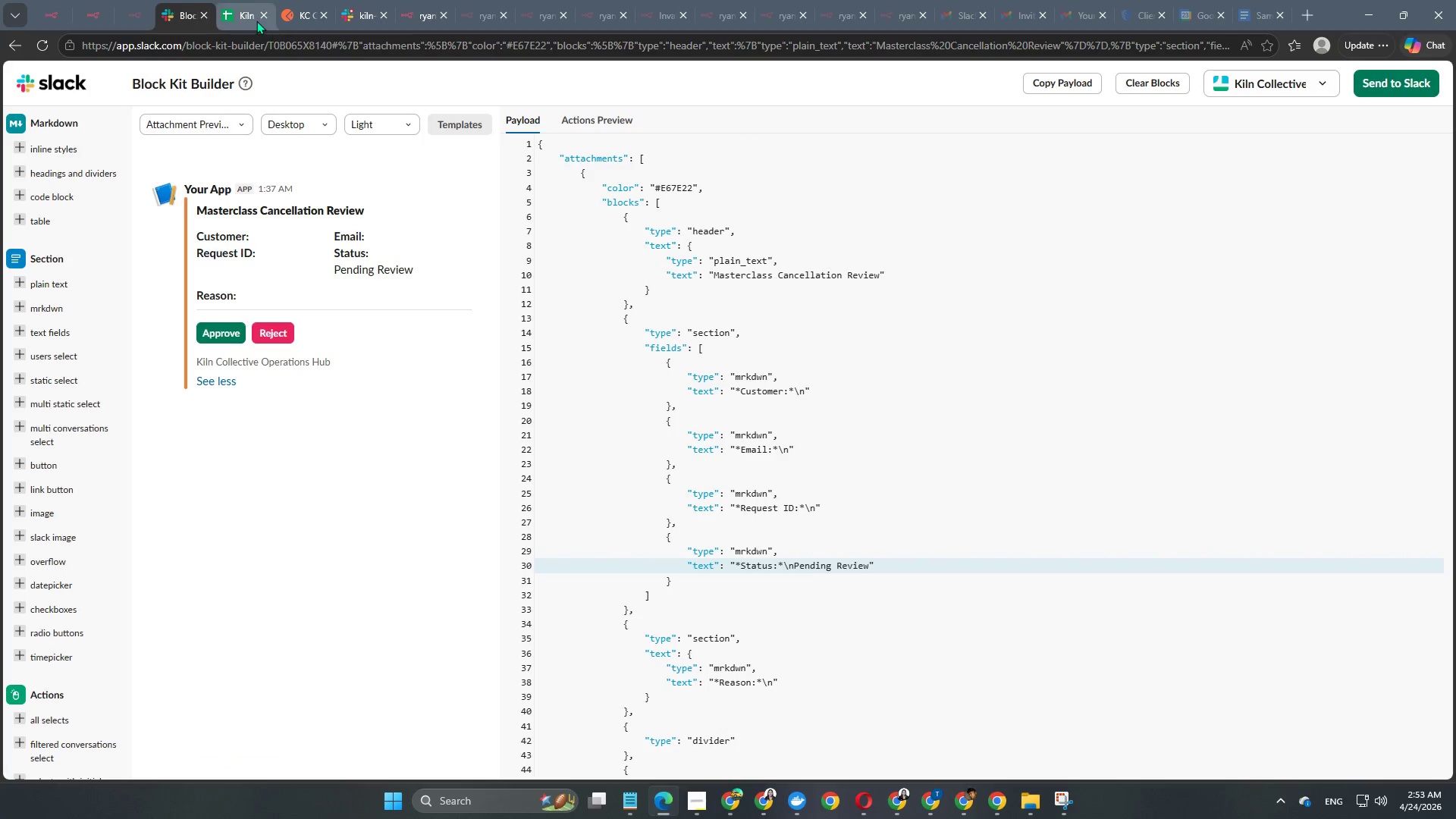 
left_click([343, 20])
 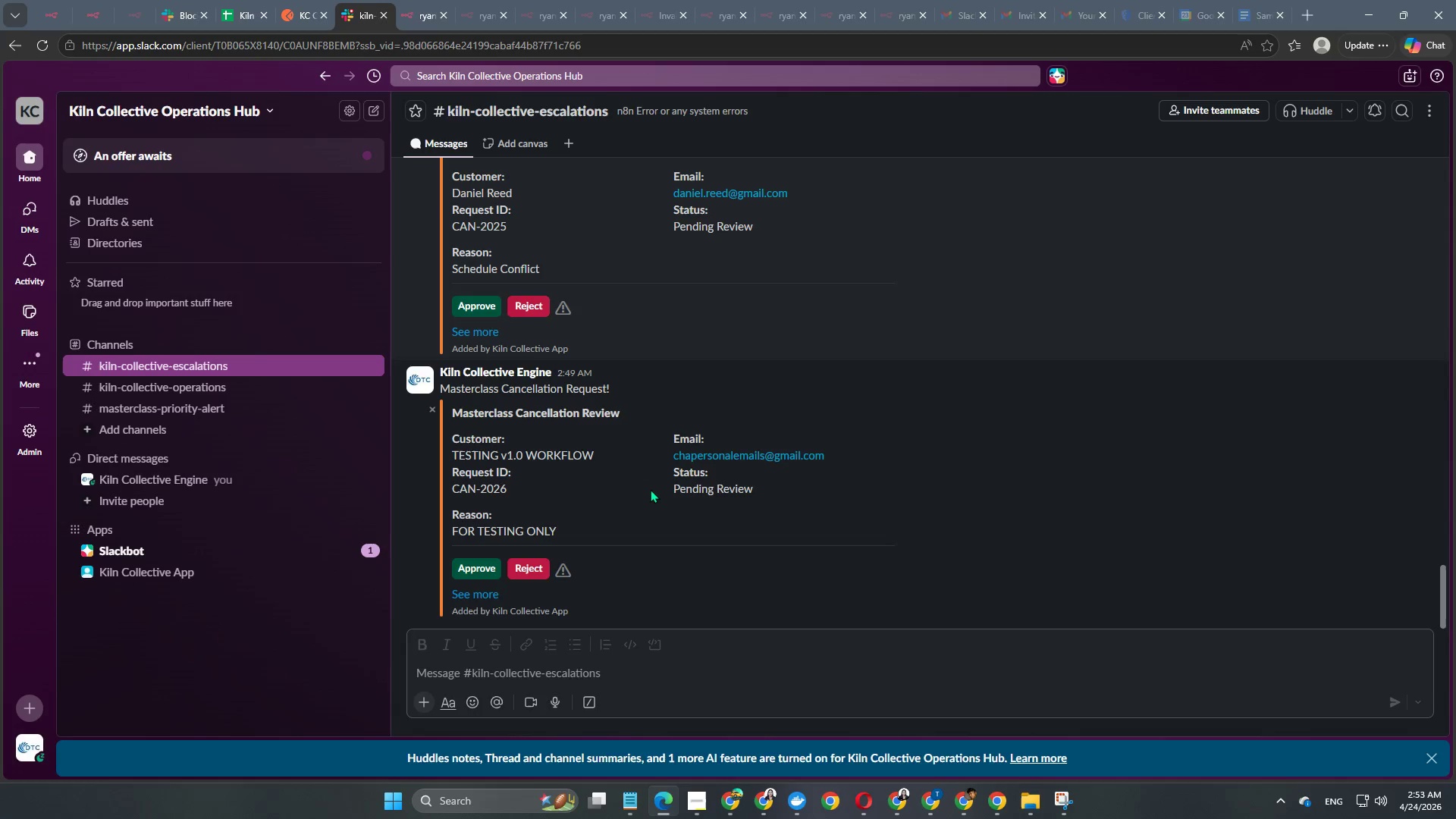 
scroll: coordinate [653, 497], scroll_direction: down, amount: 7.0
 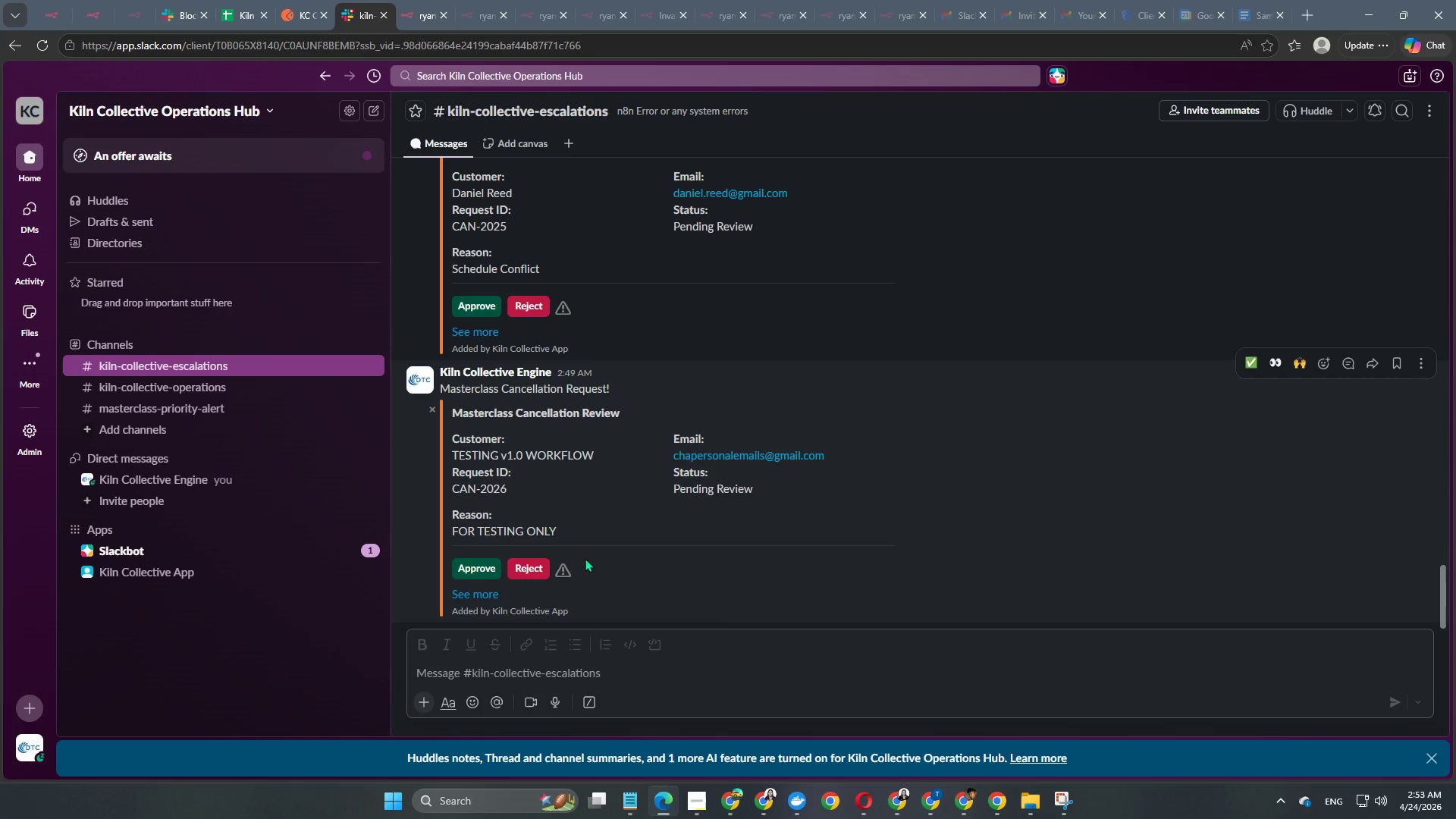 
mouse_move([542, 563])
 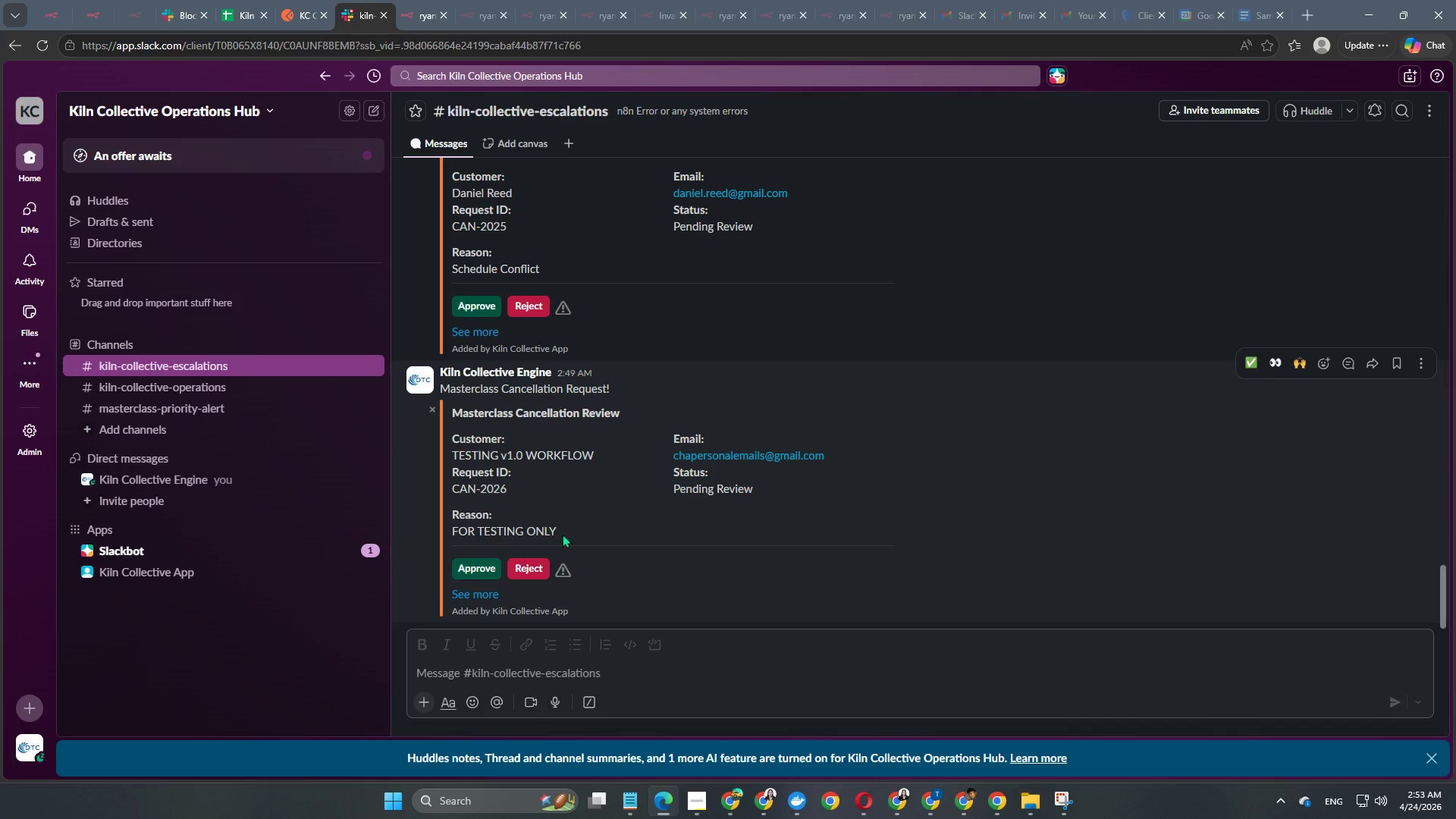 
scroll: coordinate [568, 529], scroll_direction: up, amount: 21.0
 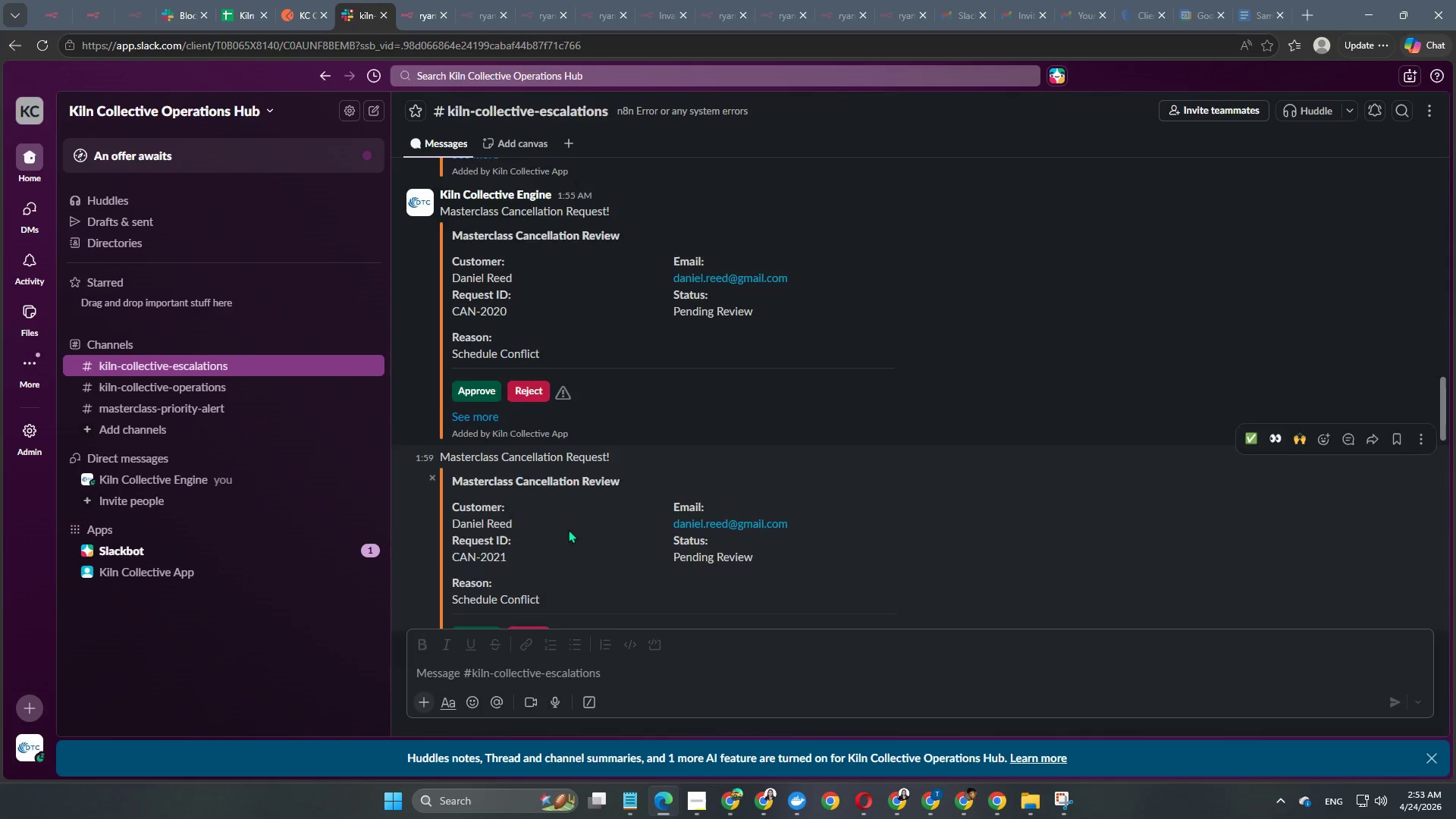 
scroll: coordinate [568, 529], scroll_direction: down, amount: 2.0
 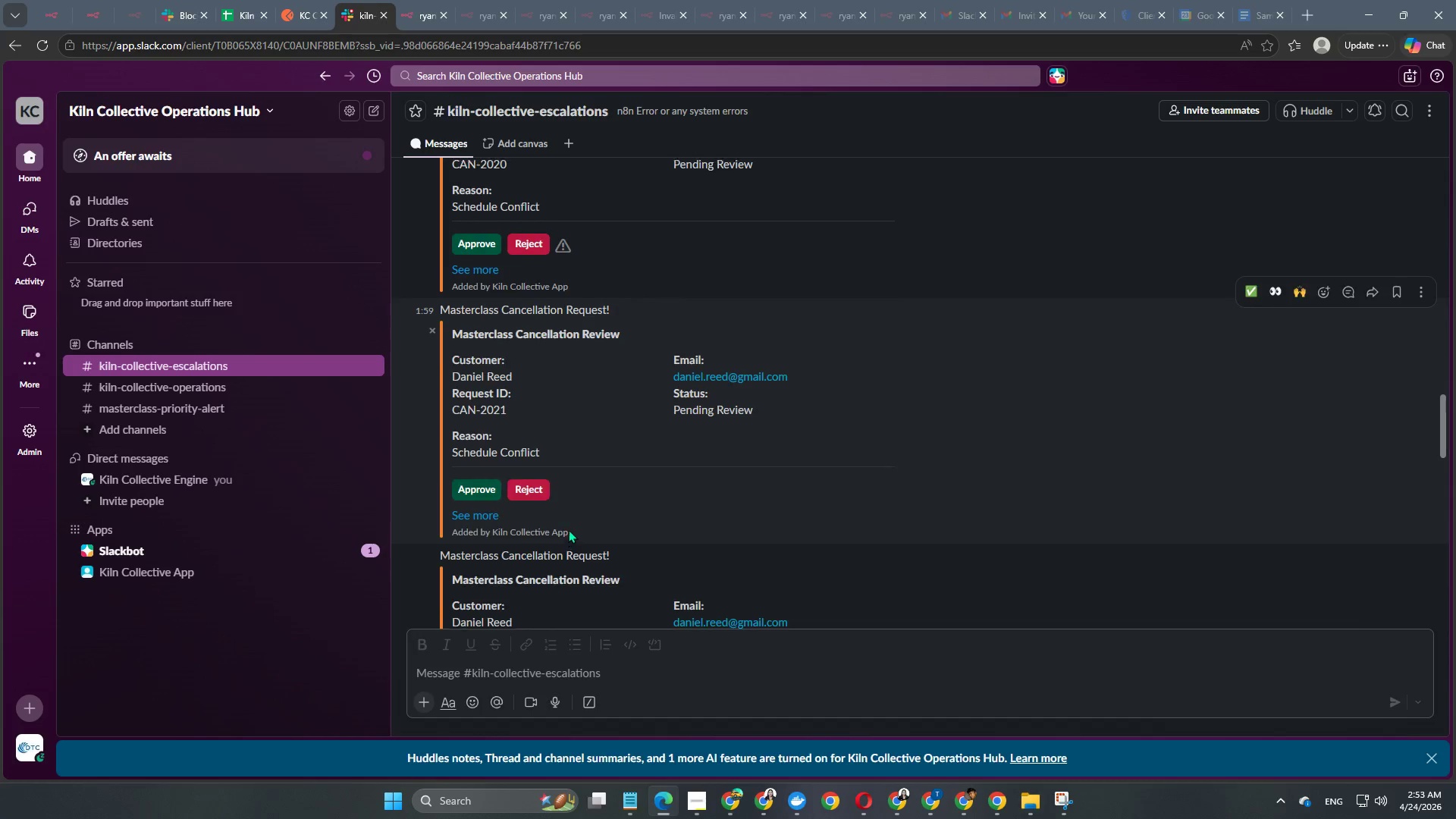 
scroll: coordinate [568, 529], scroll_direction: up, amount: 10.0
 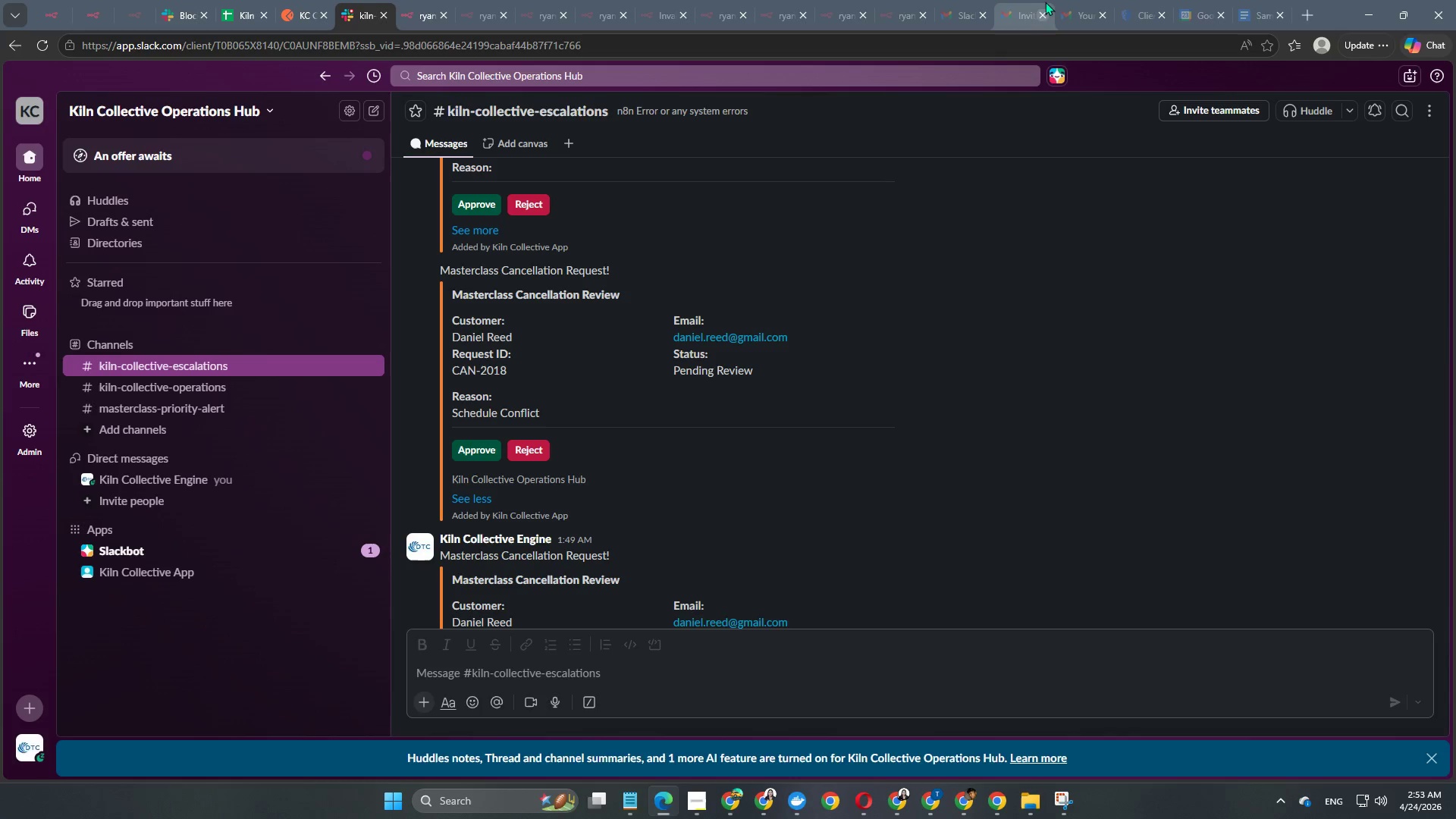 
left_click([963, 12])
 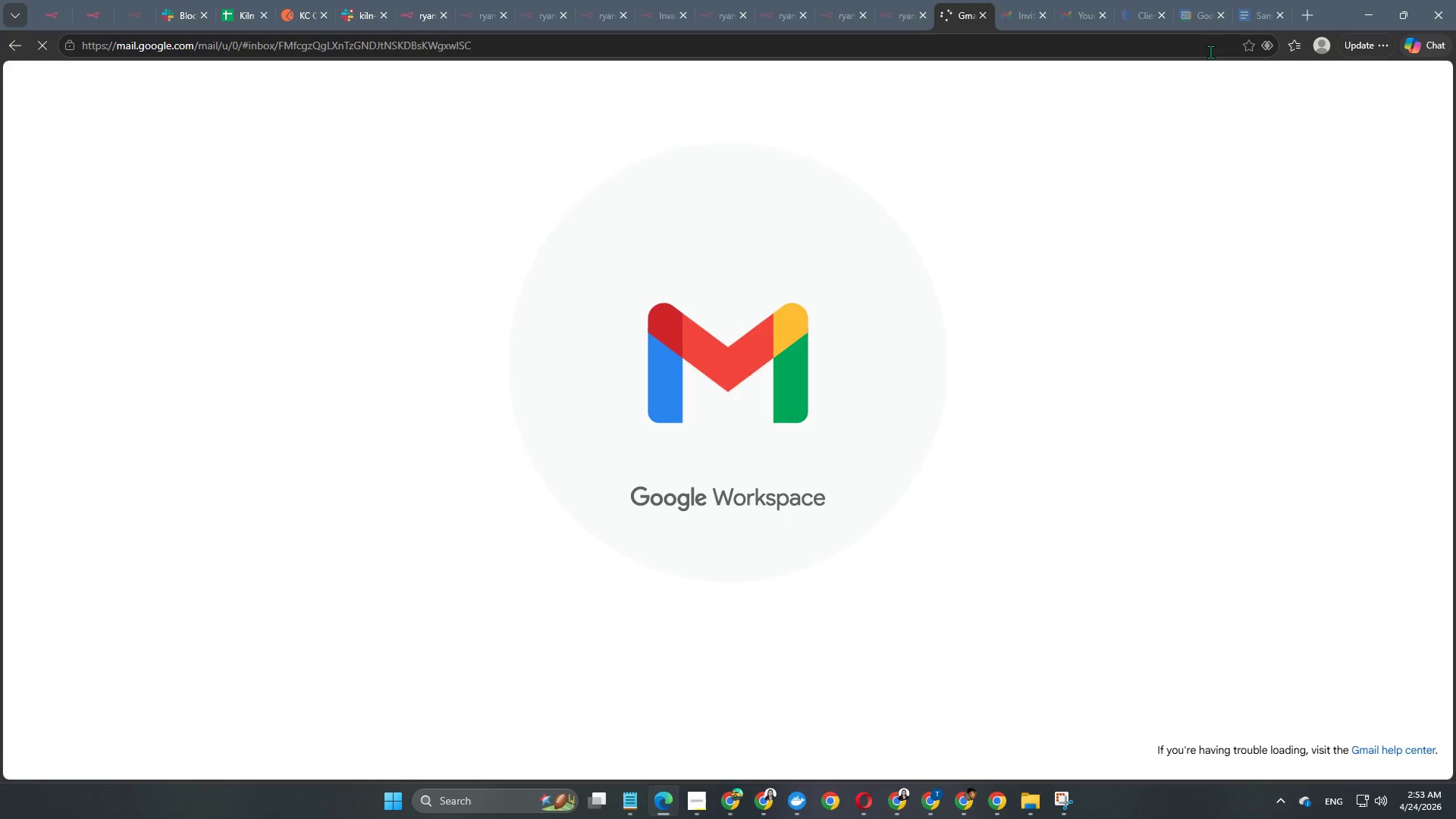 
left_click([1310, 17])
 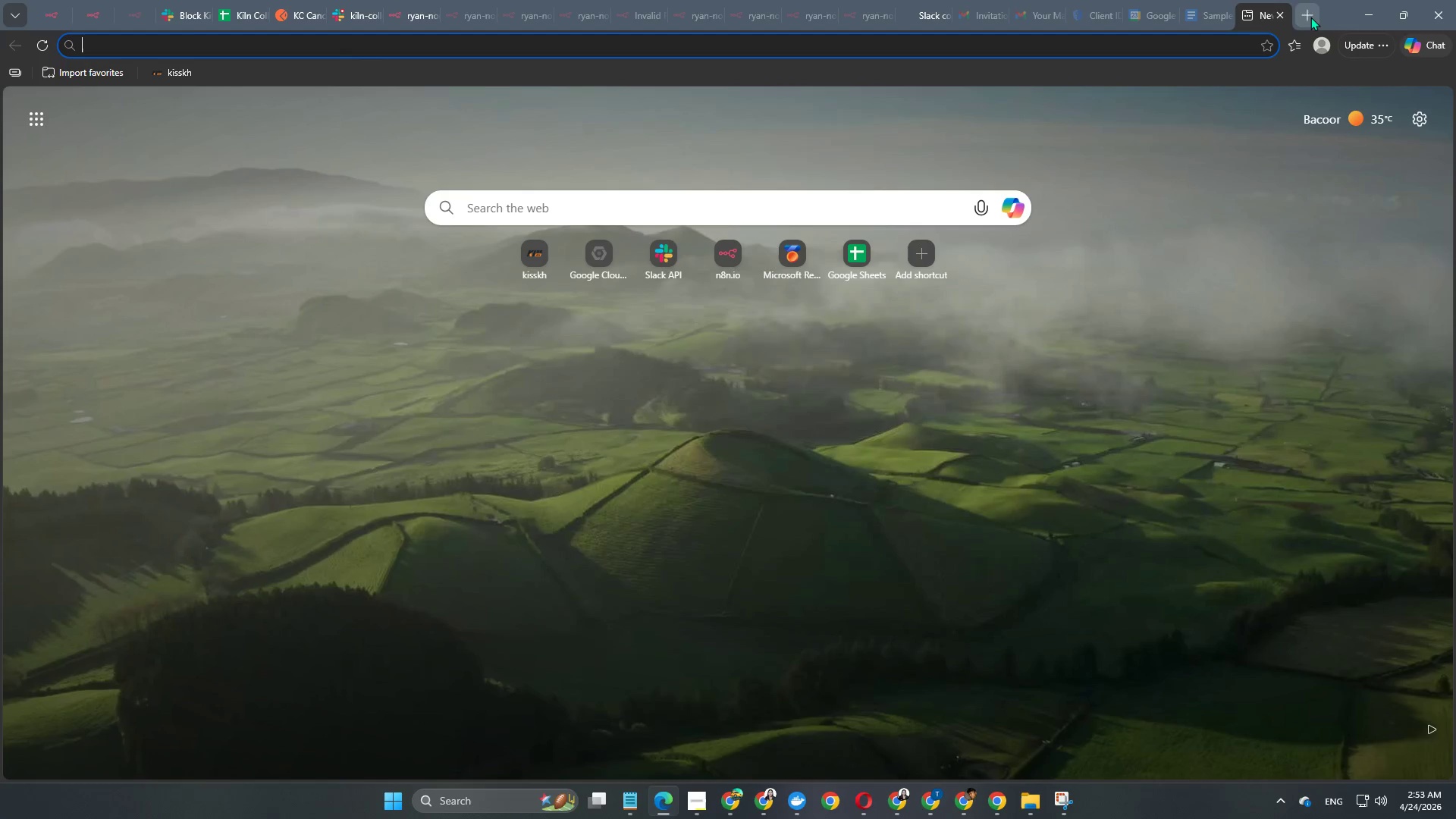 
type(slack)
 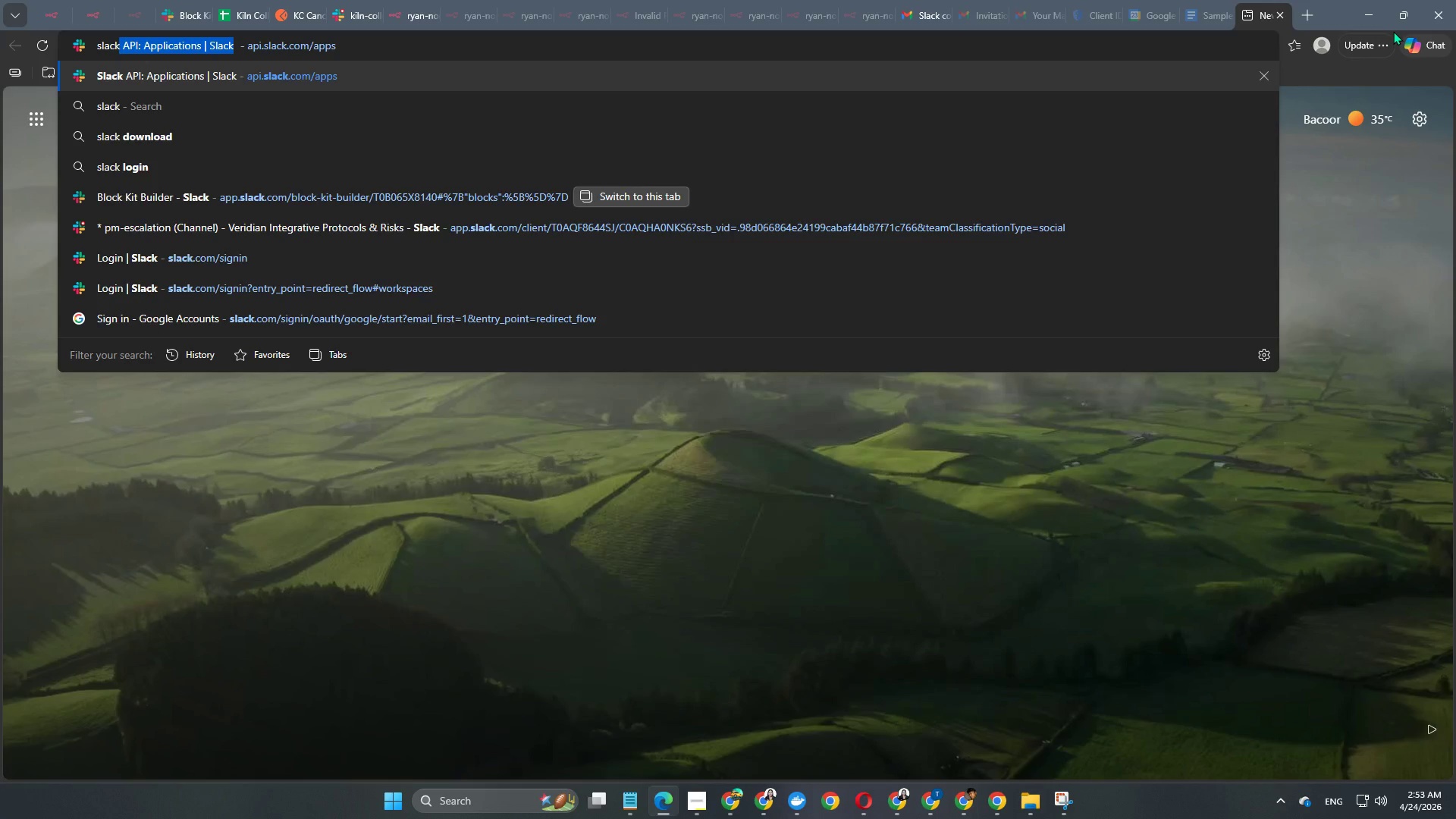 
wait(18.5)
 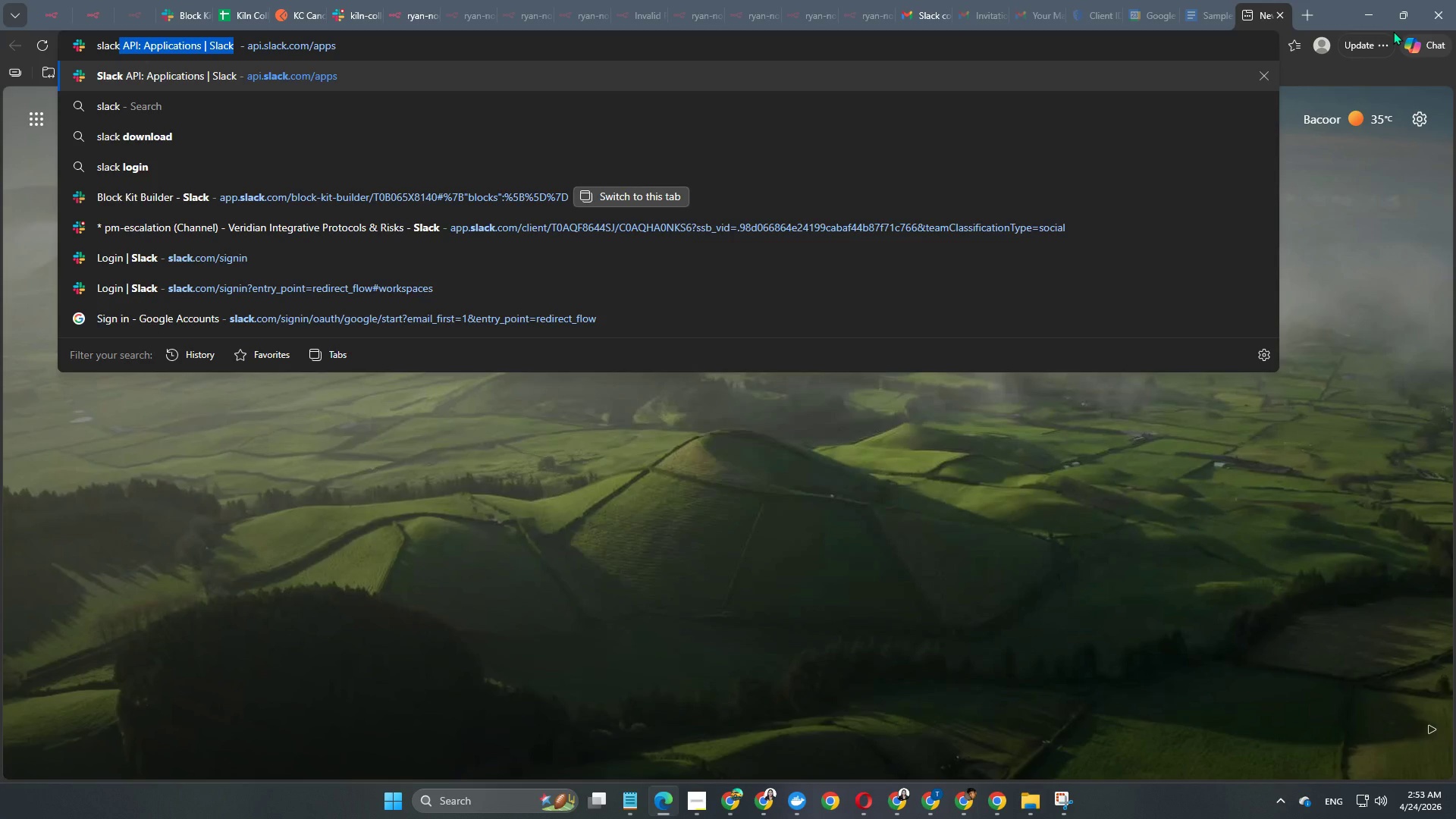 
key(NumpadEnter)
 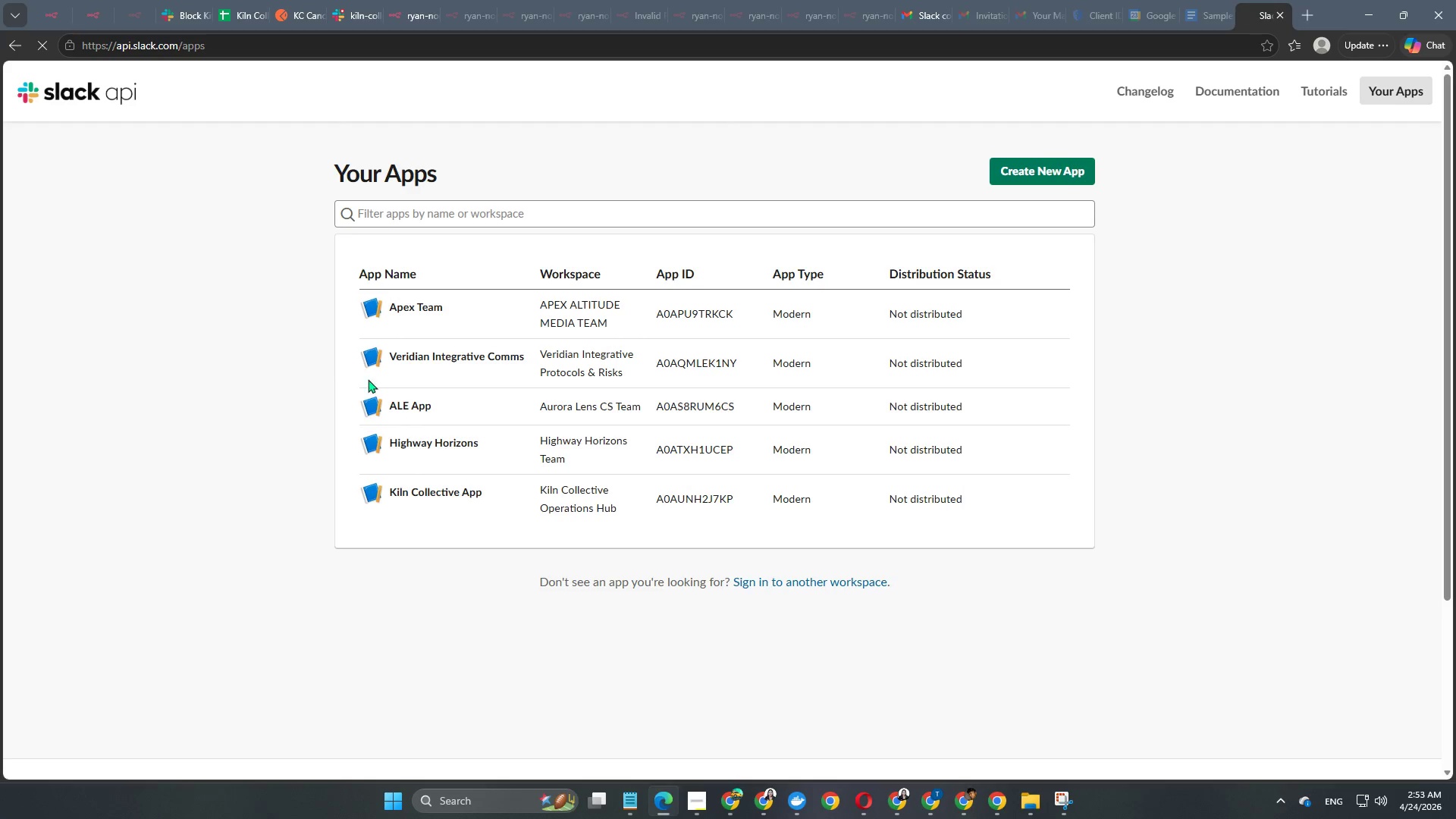 
wait(5.2)
 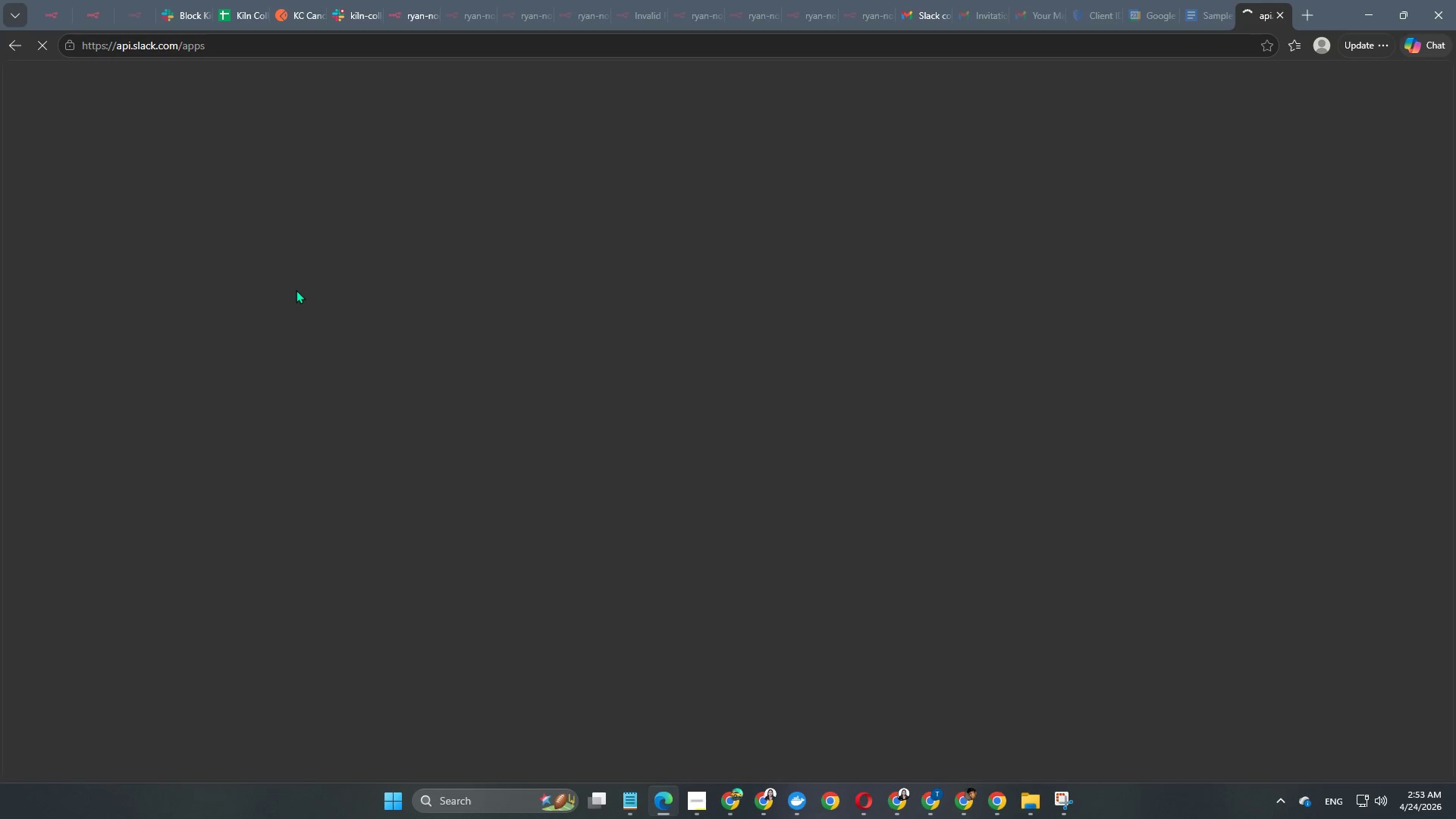 
left_click([441, 487])
 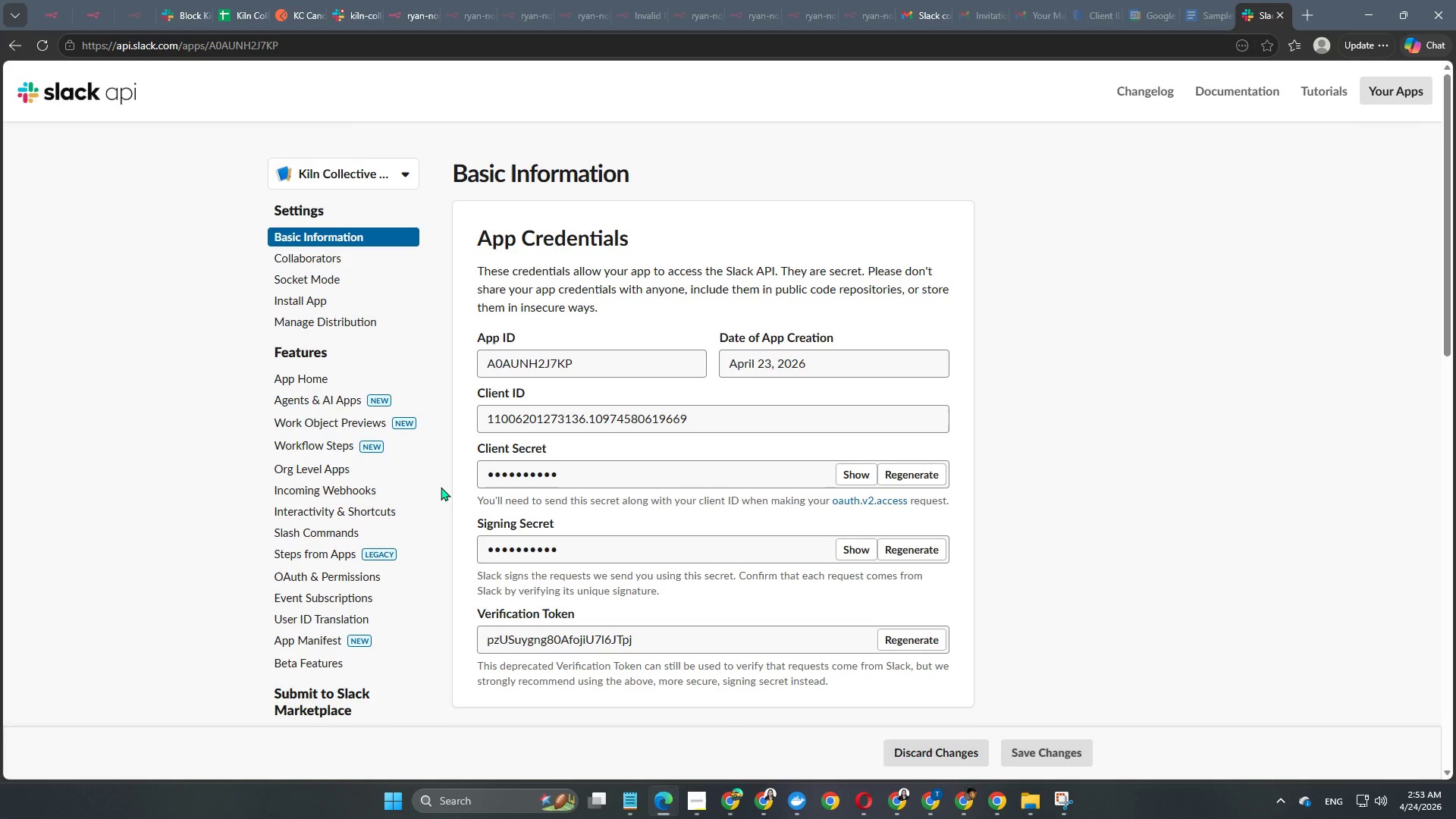 
wait(5.67)
 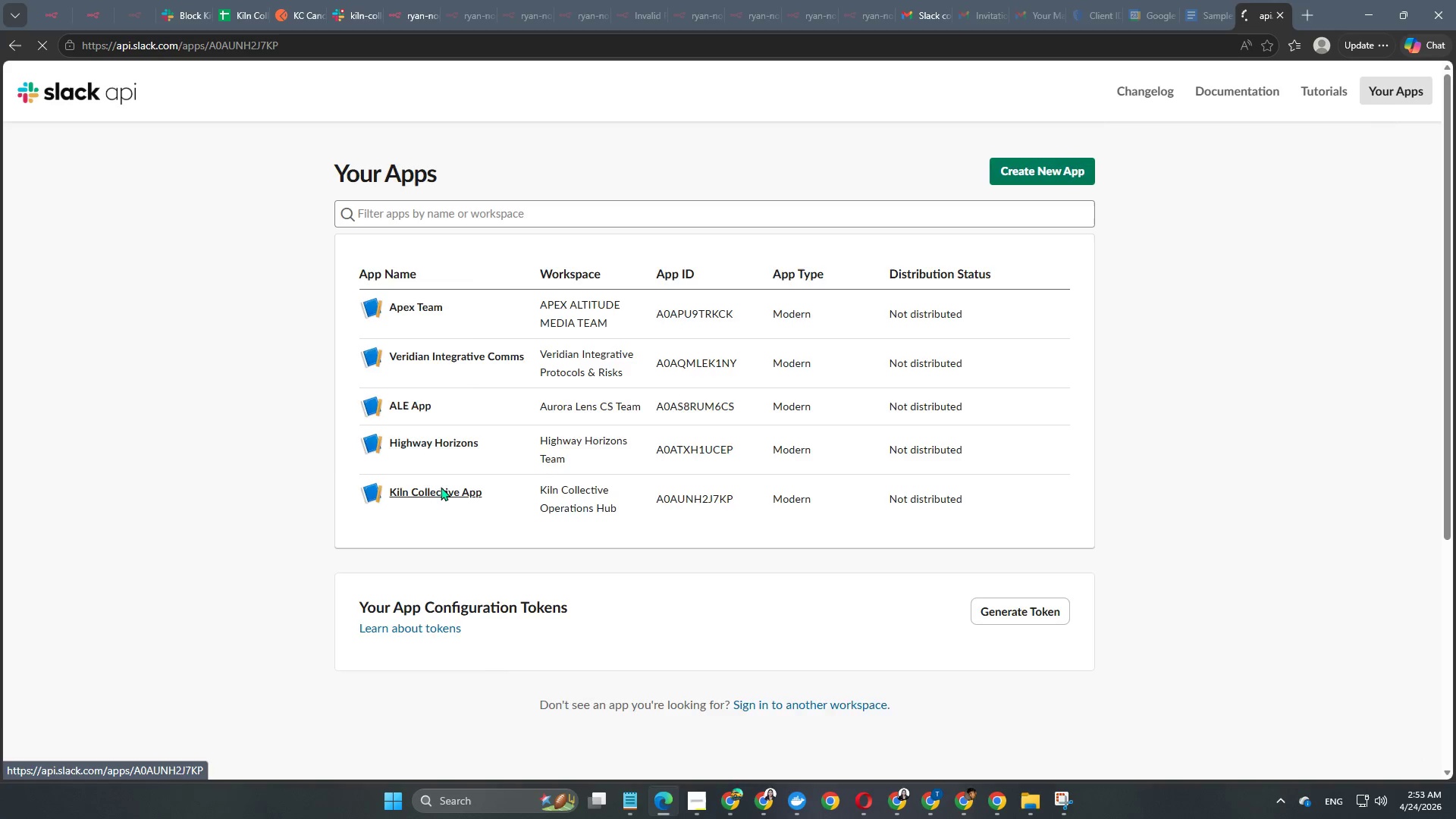 
left_click([337, 516])
 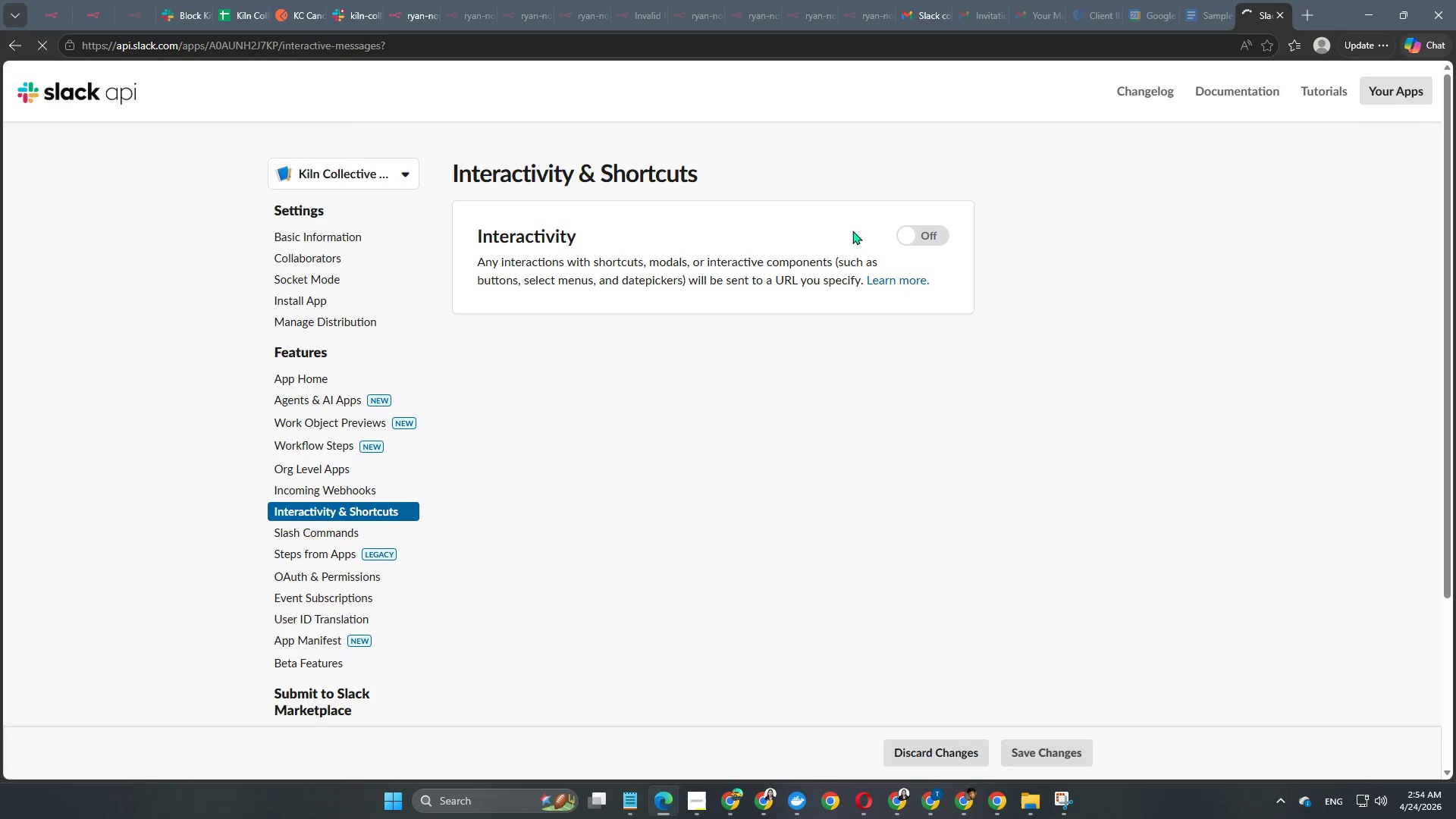 
left_click([908, 233])
 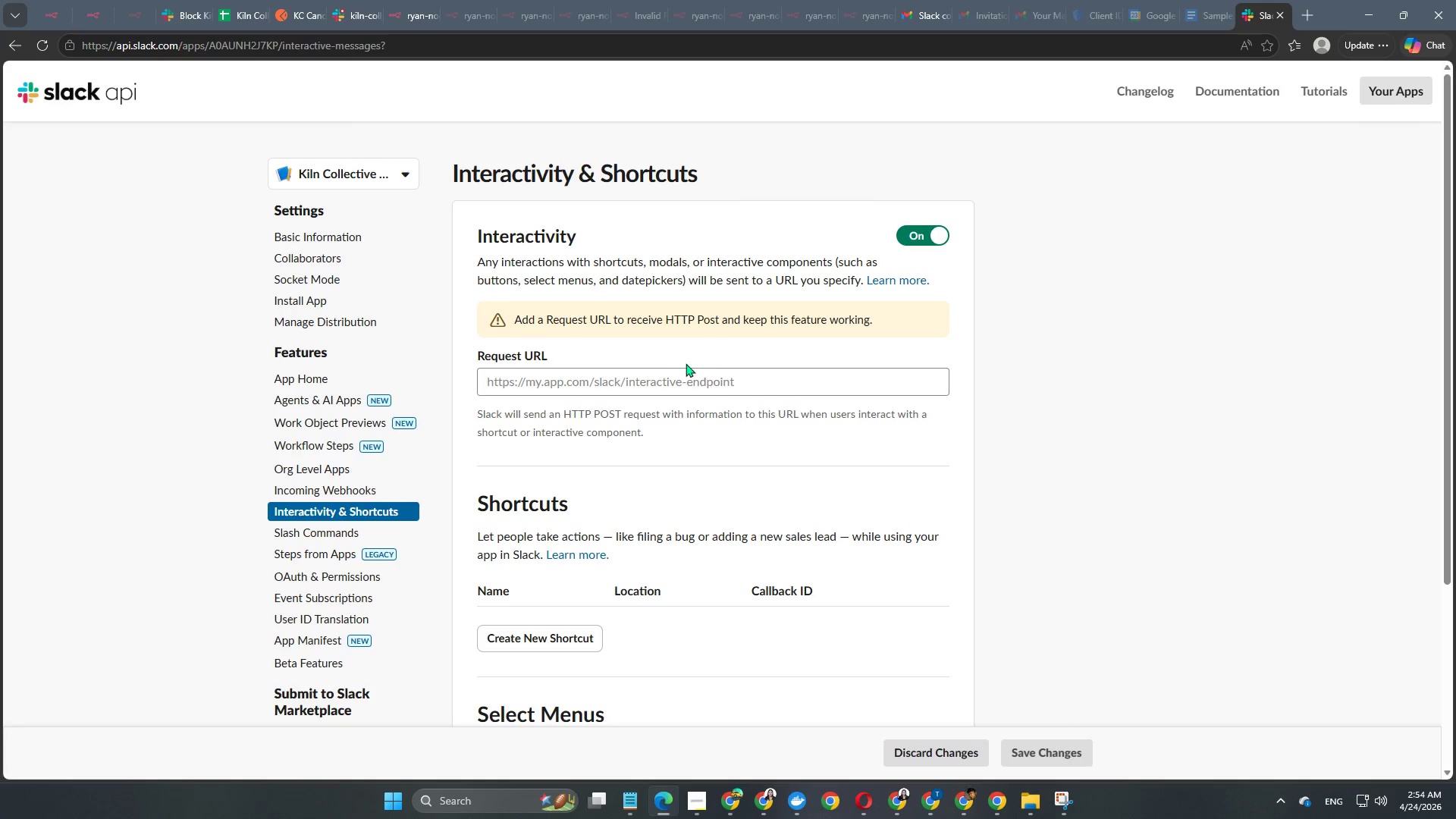 
left_click([673, 379])
 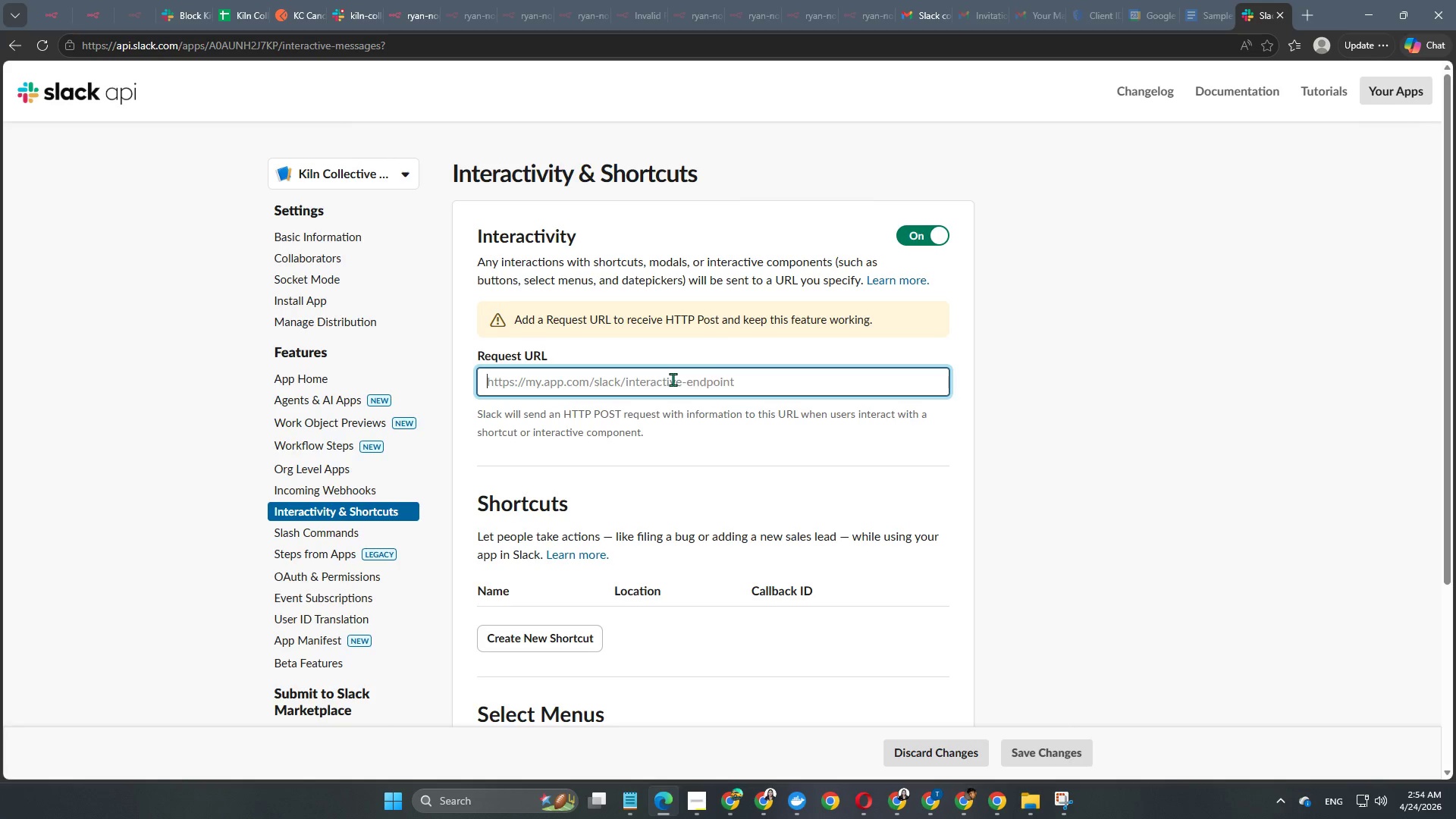 
wait(5.45)
 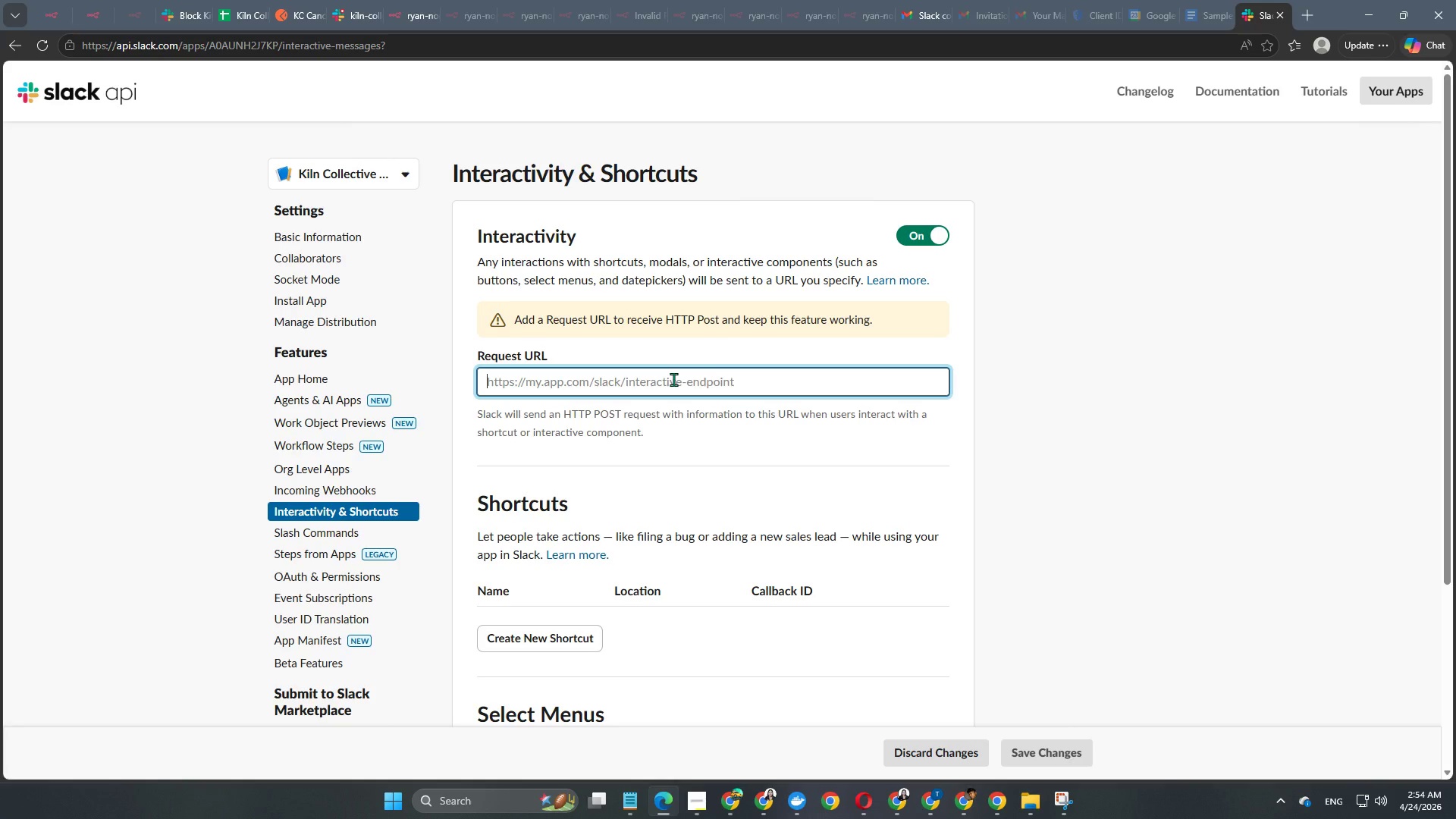 
scroll: coordinate [568, 440], scroll_direction: down, amount: 5.0
 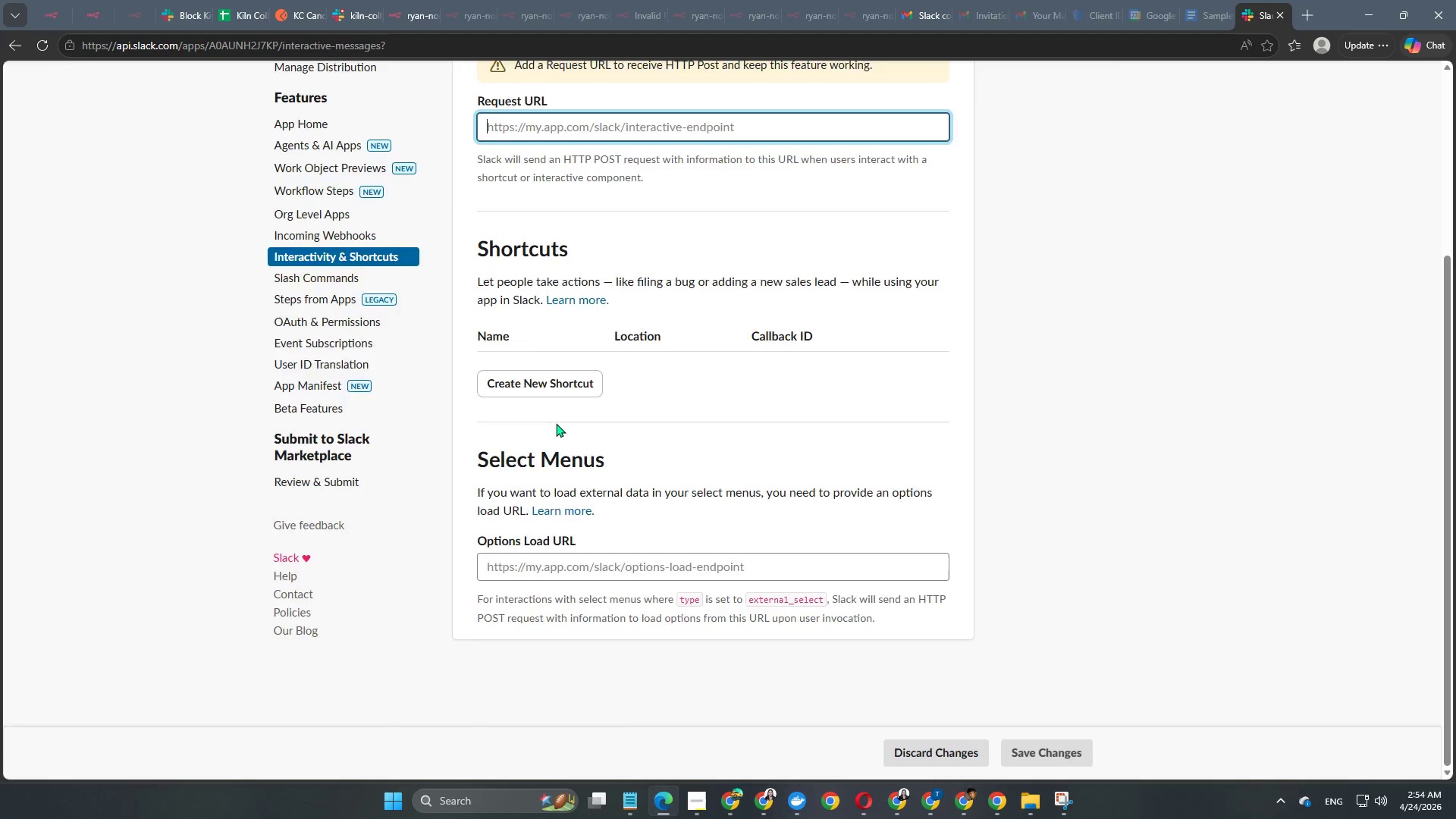 
scroll: coordinate [556, 423], scroll_direction: up, amount: 2.0
 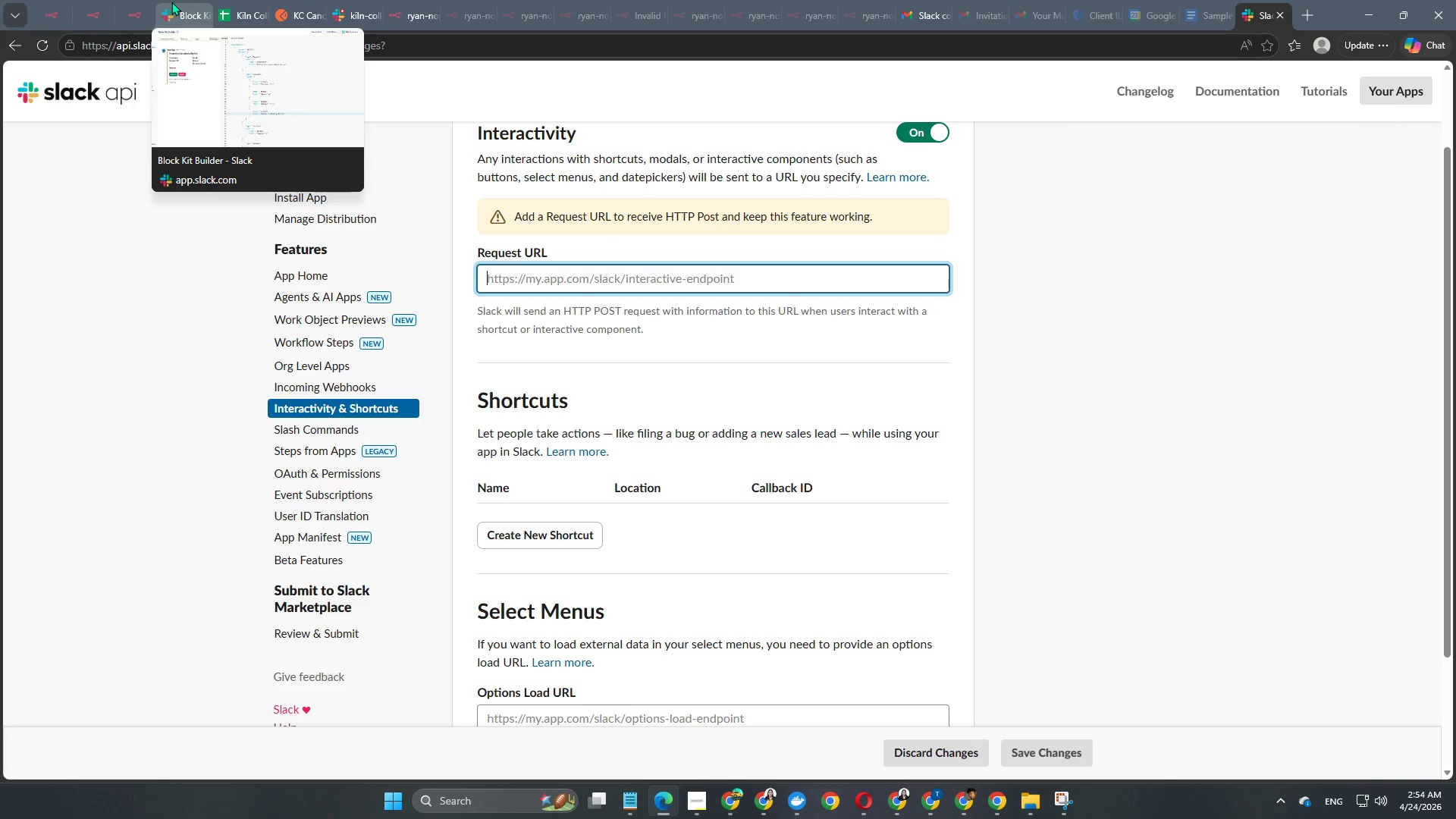 
left_click([56, 17])
 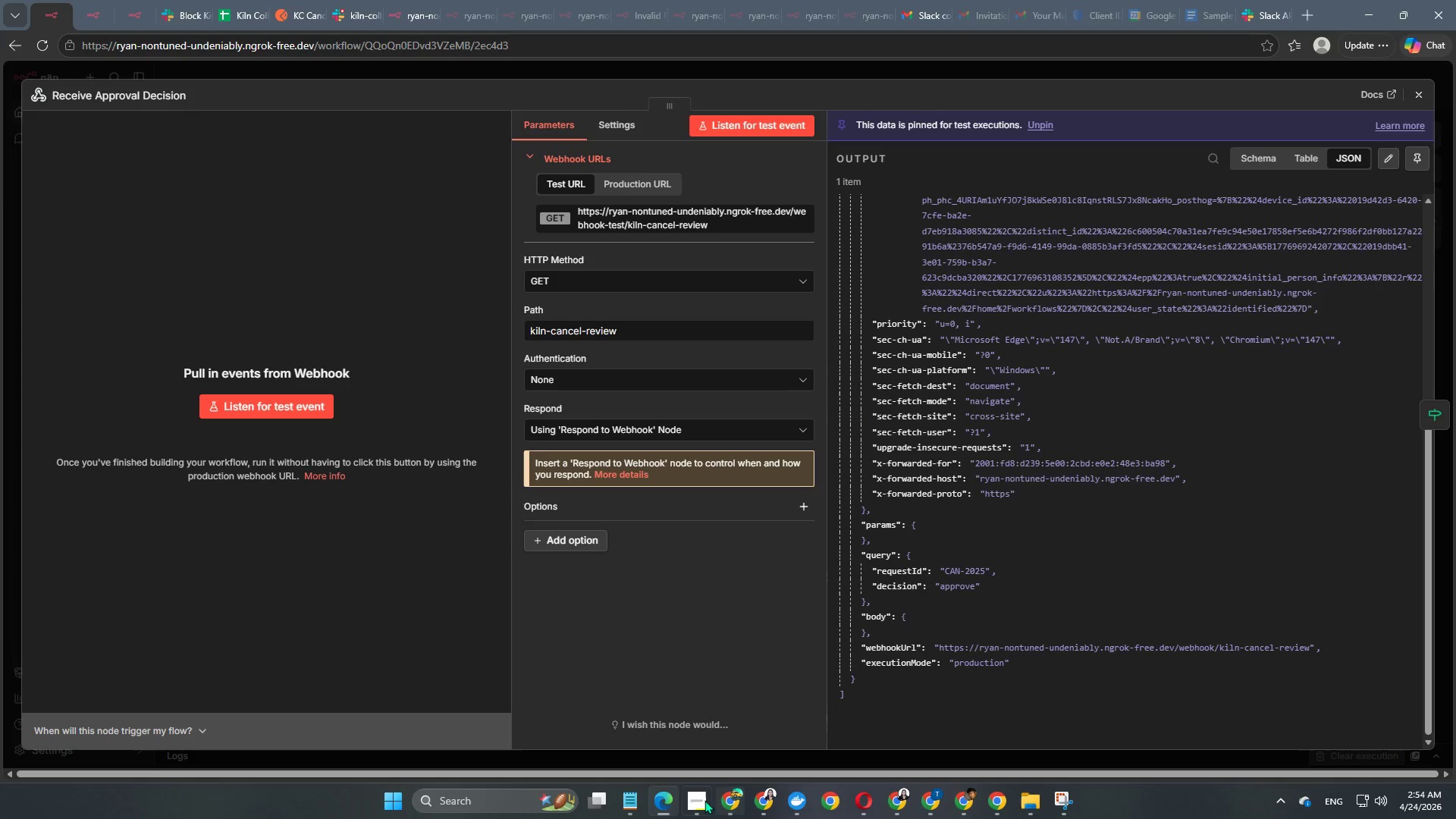 
left_click([701, 800])